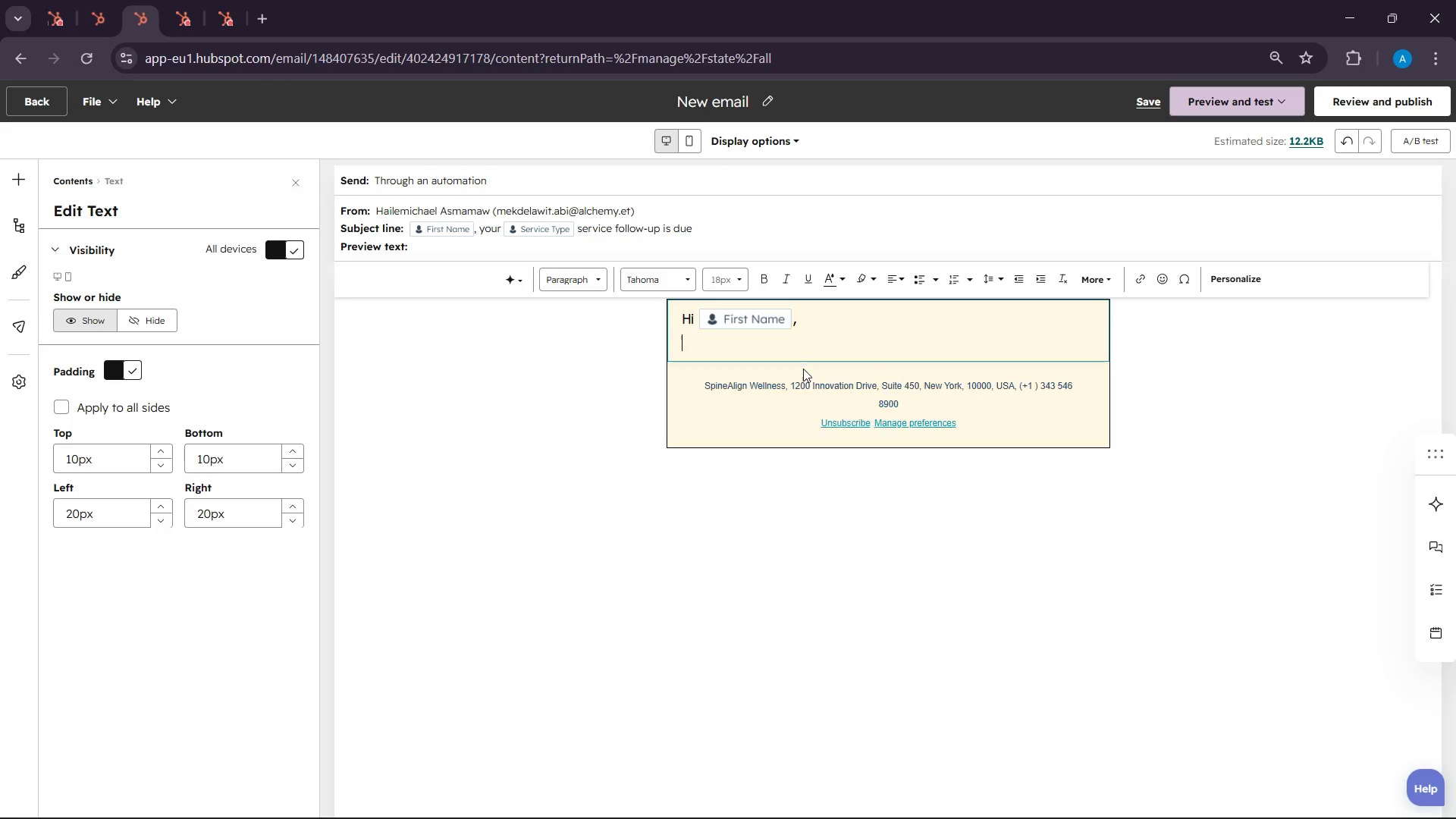 
key(Enter)
 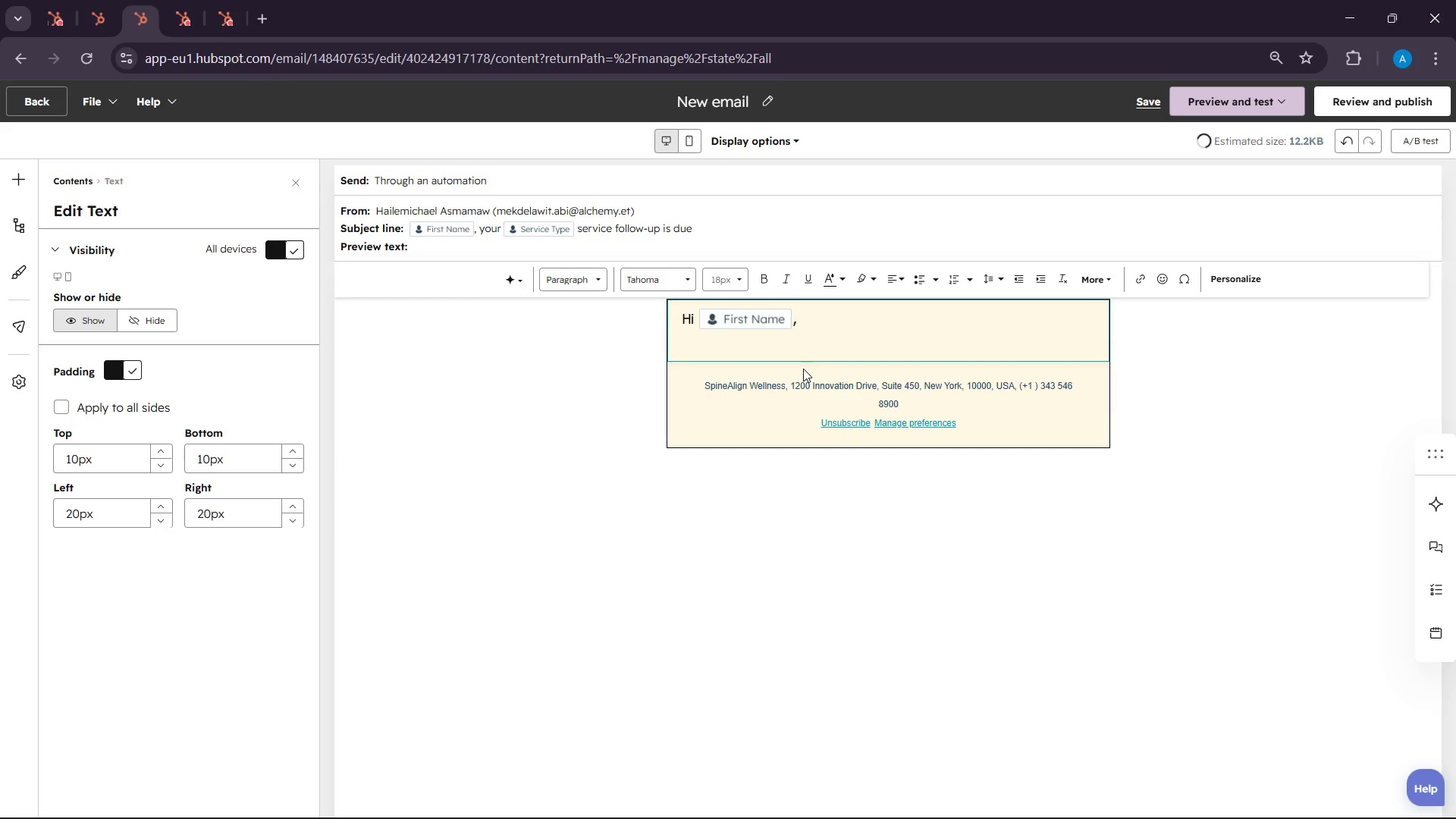 
key(Enter)
 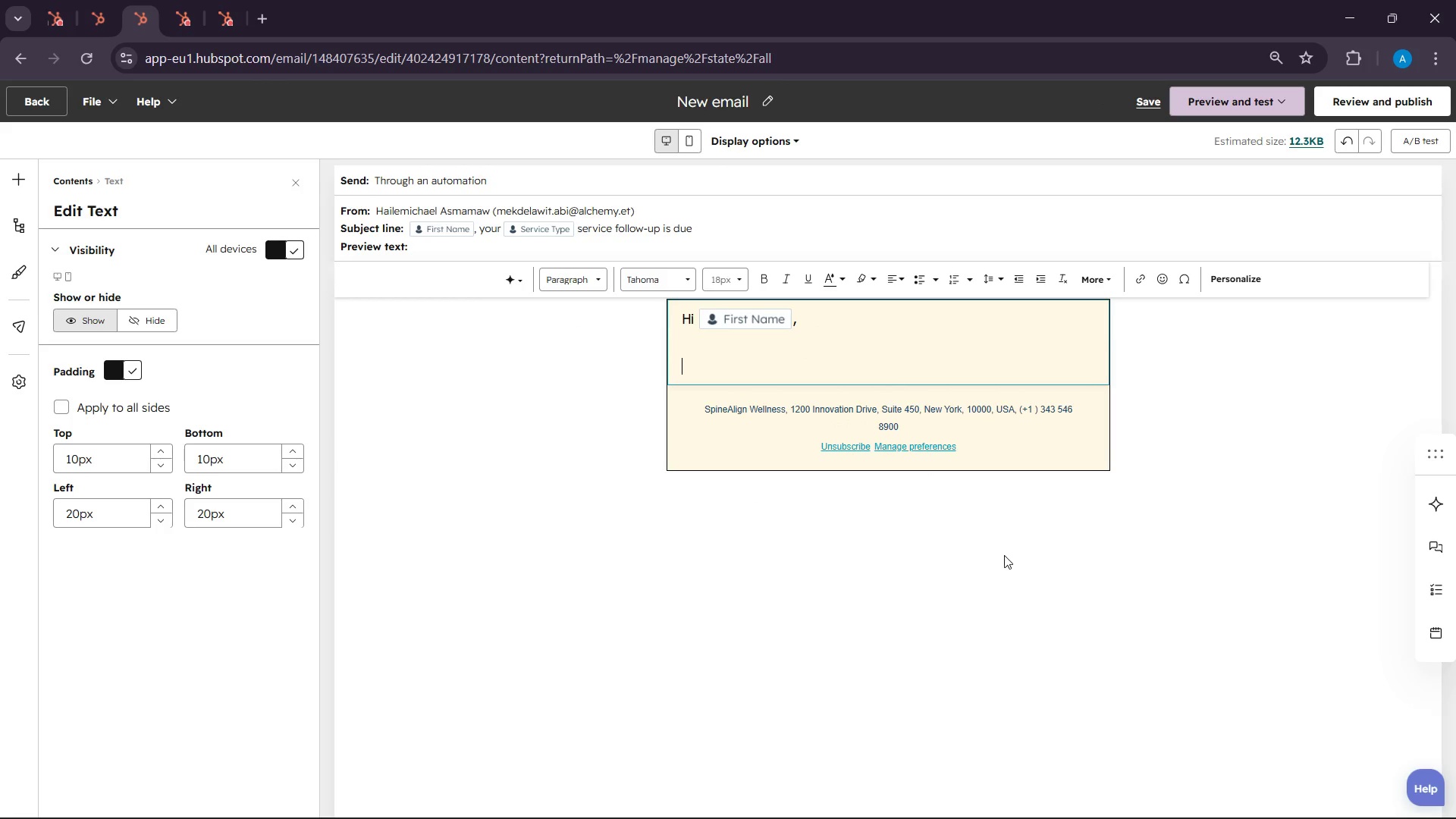 
type(We hope evert)
key(Backspace)
type(ything has been running smop)
key(Backspace)
type(othly since )
 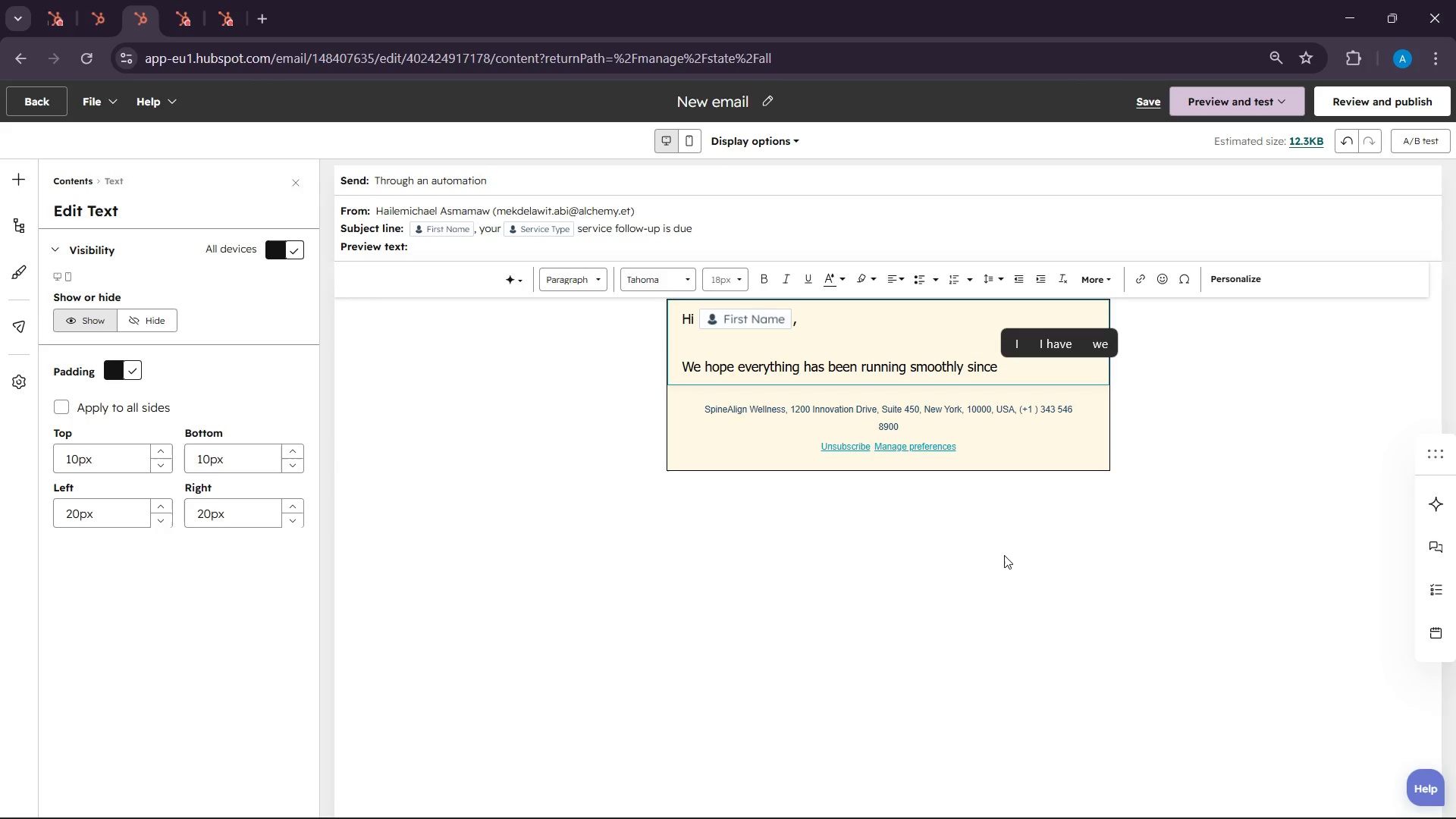 
type(your recent )
 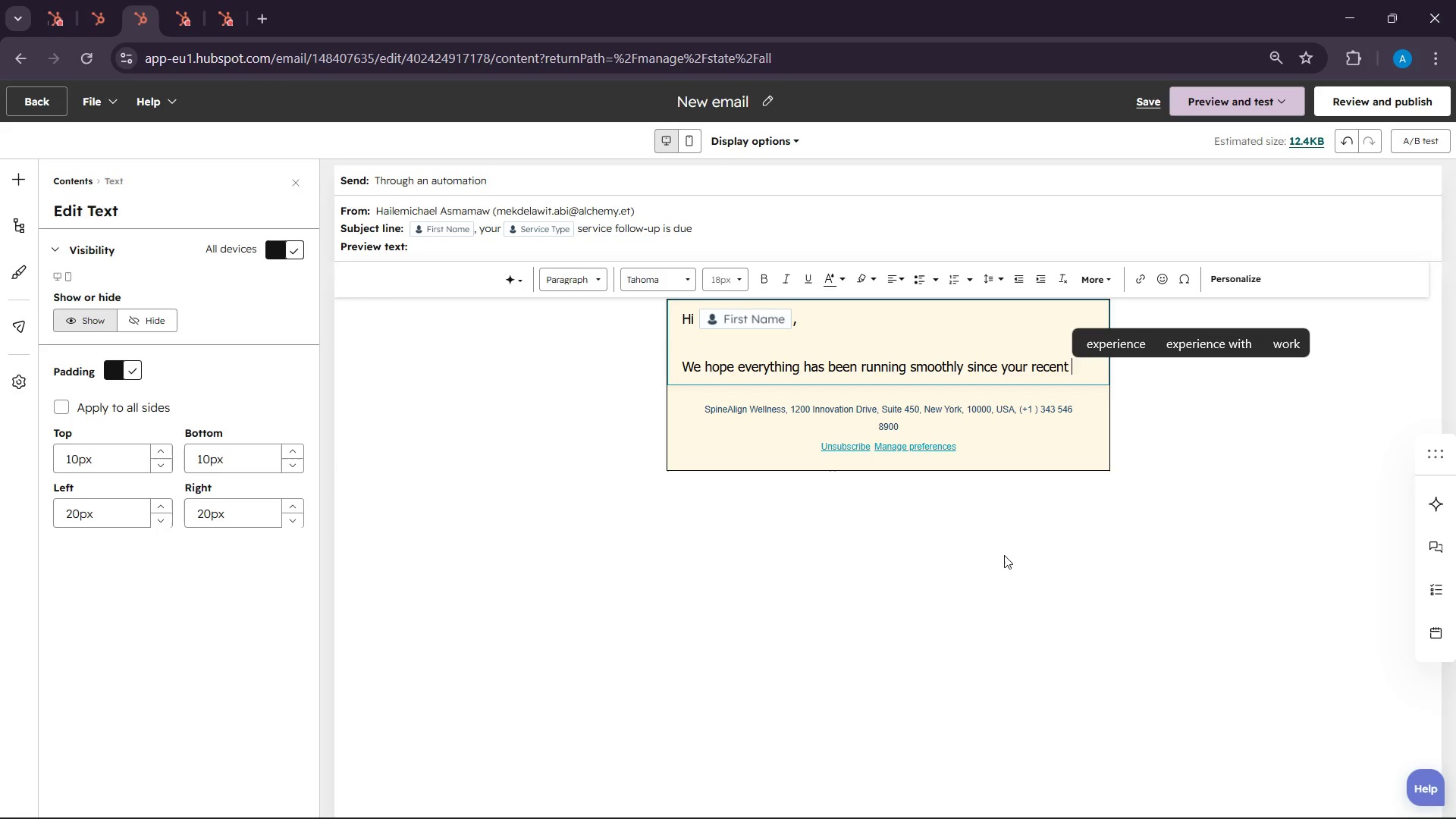 
key(Enter)
 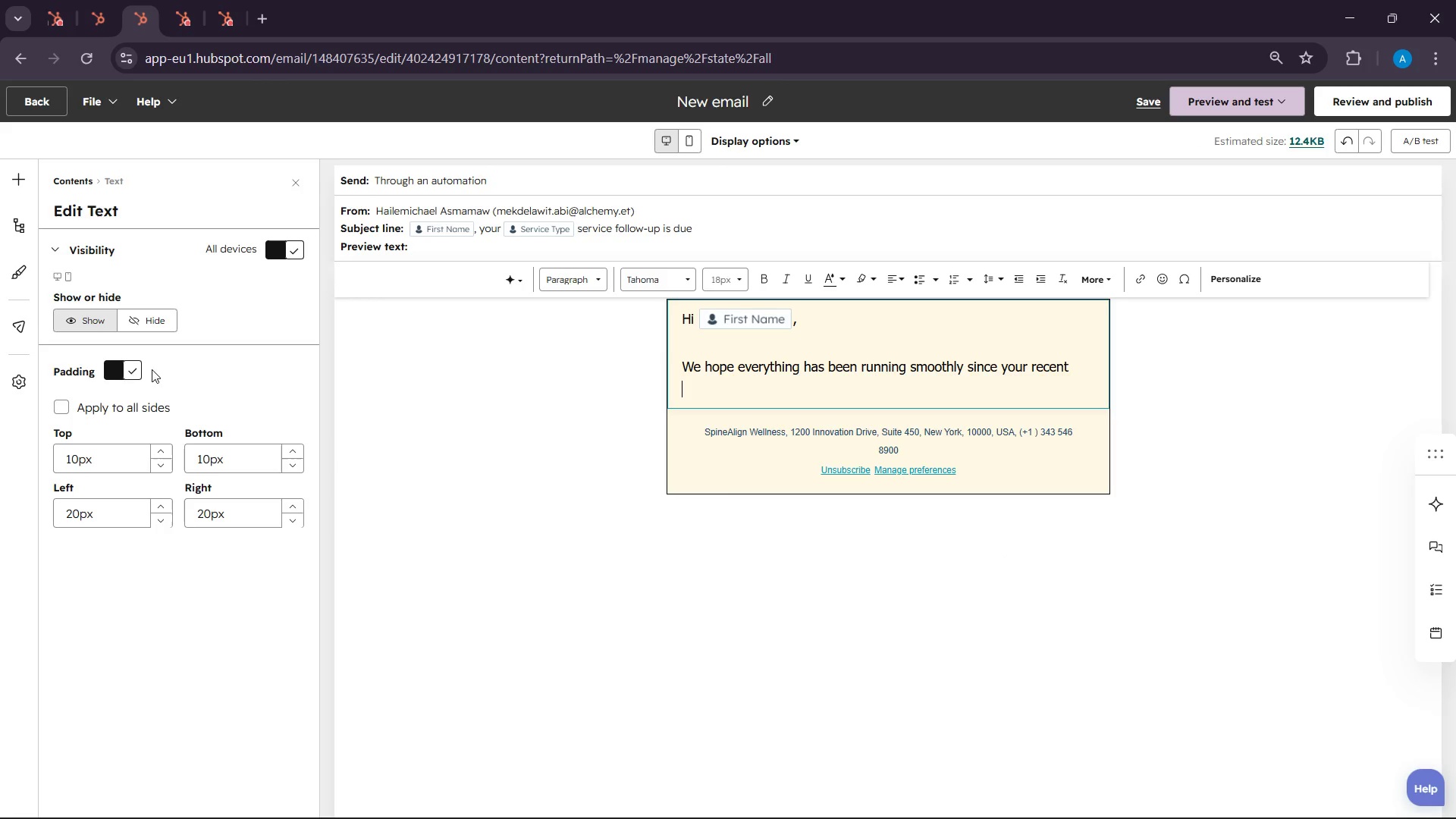 
left_click([30, 266])
 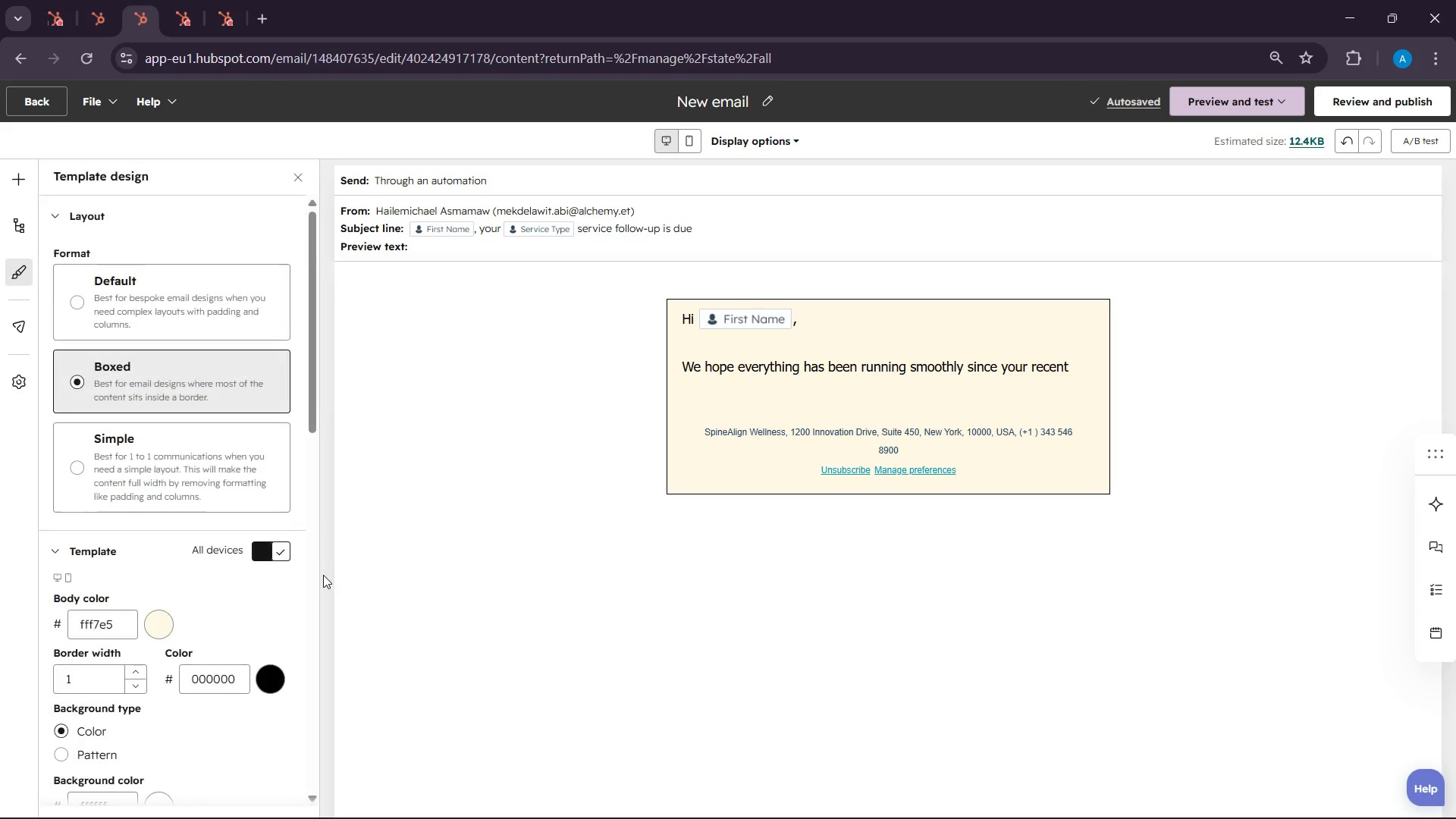 
scroll: coordinate [259, 604], scroll_direction: down, amount: 5.0
 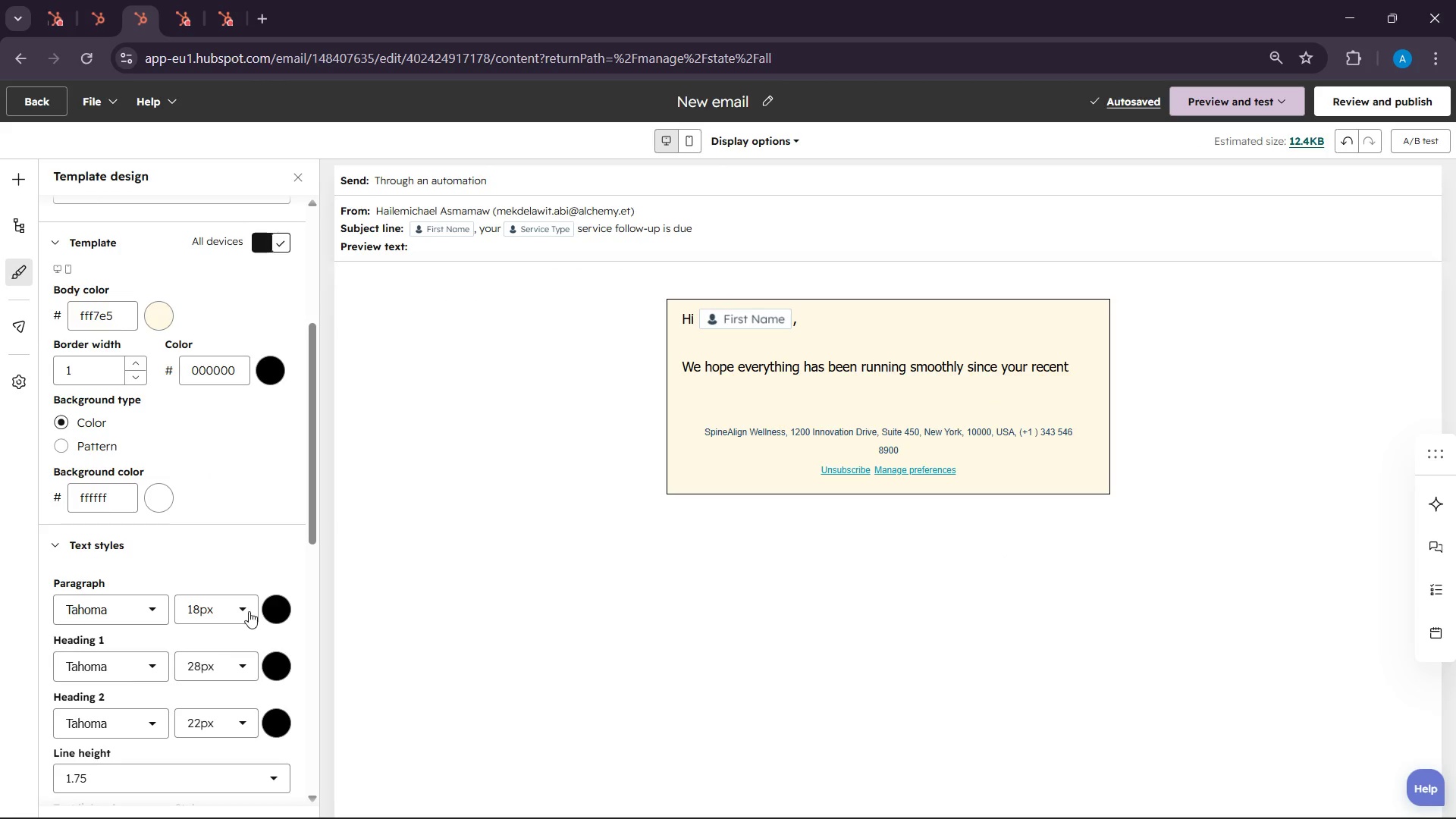 
left_click([246, 606])
 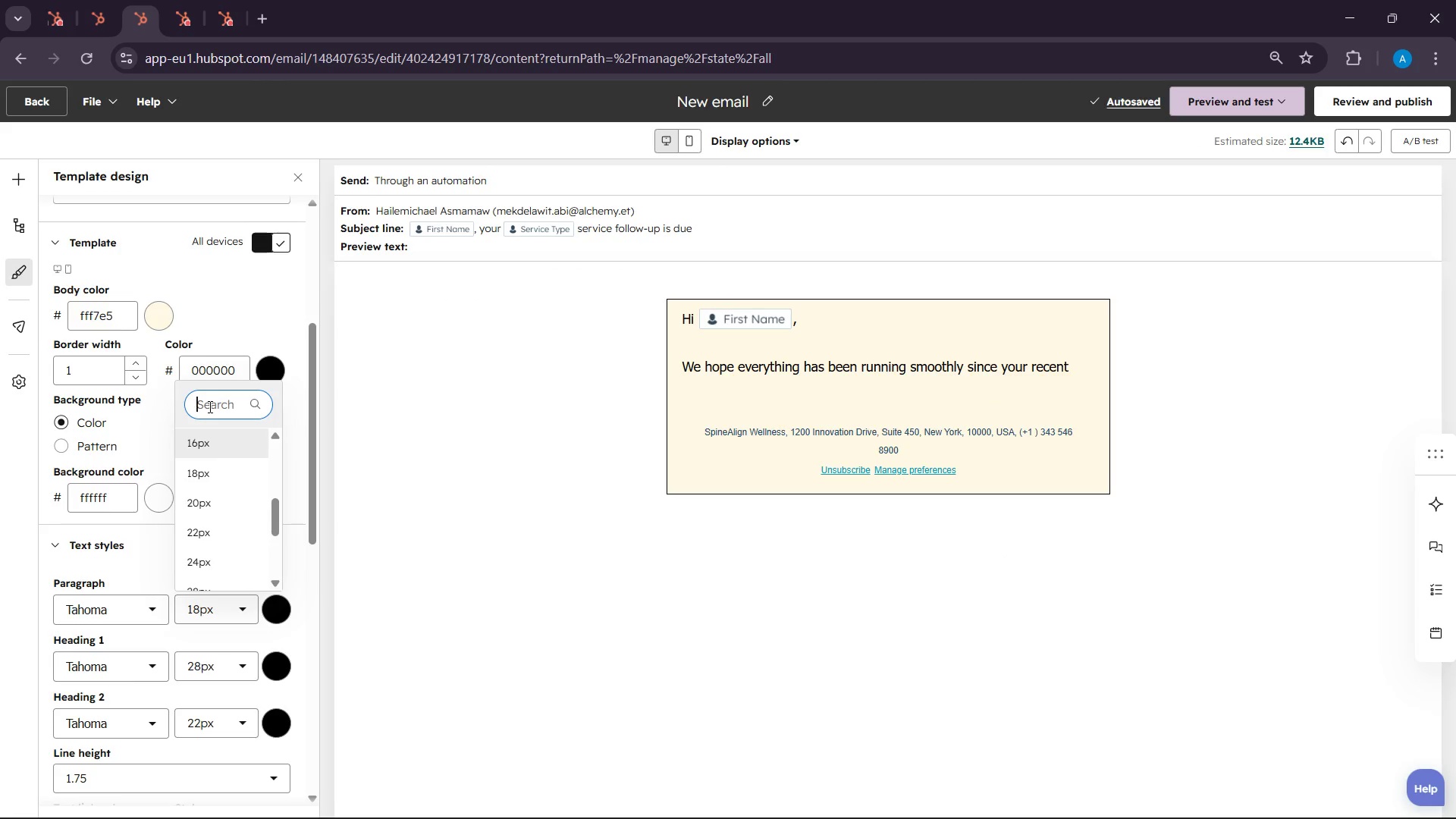 
type(17)
key(Backspace)
type(6)
 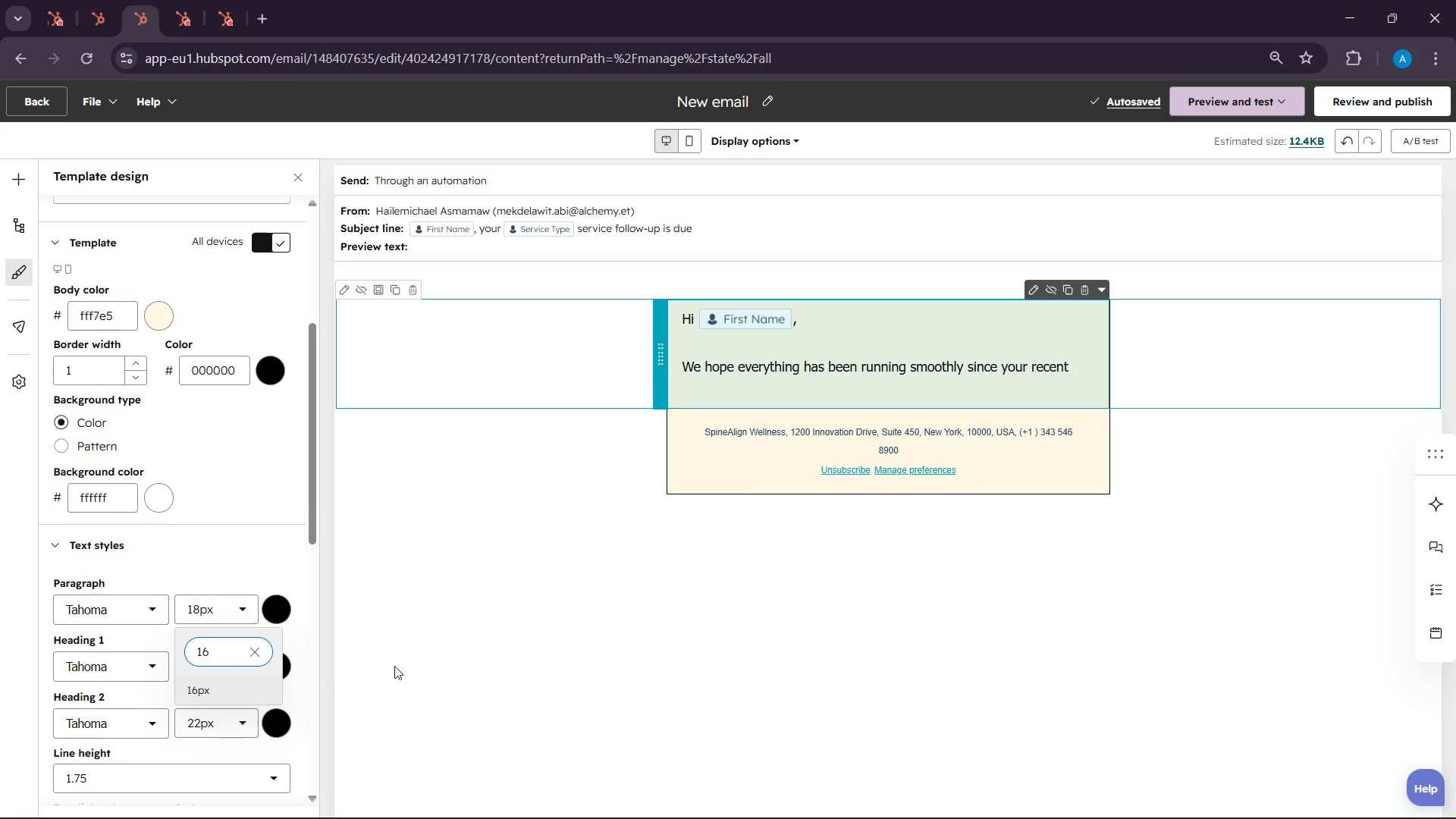 
left_click([305, 657])
 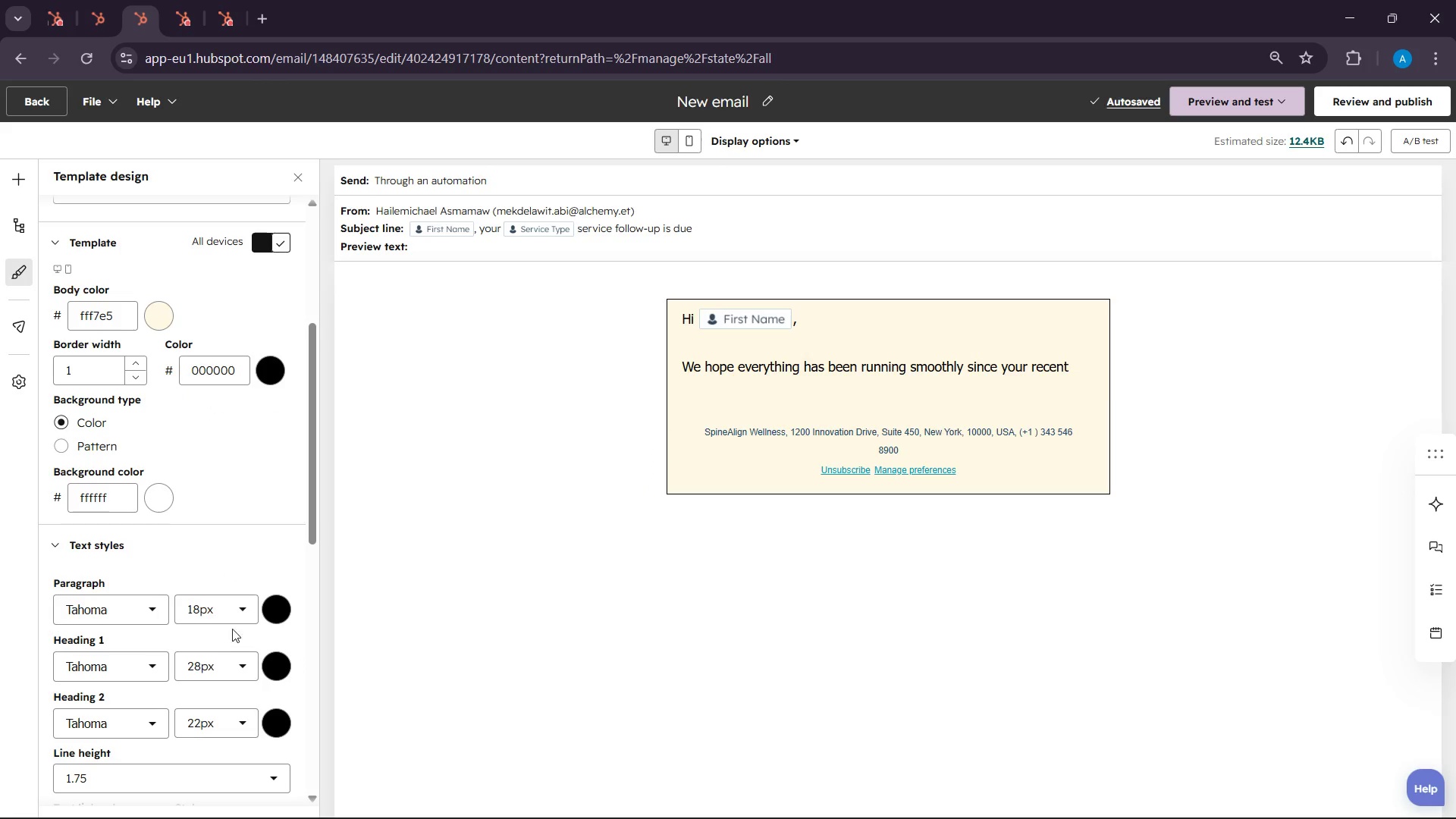 
left_click([231, 616])
 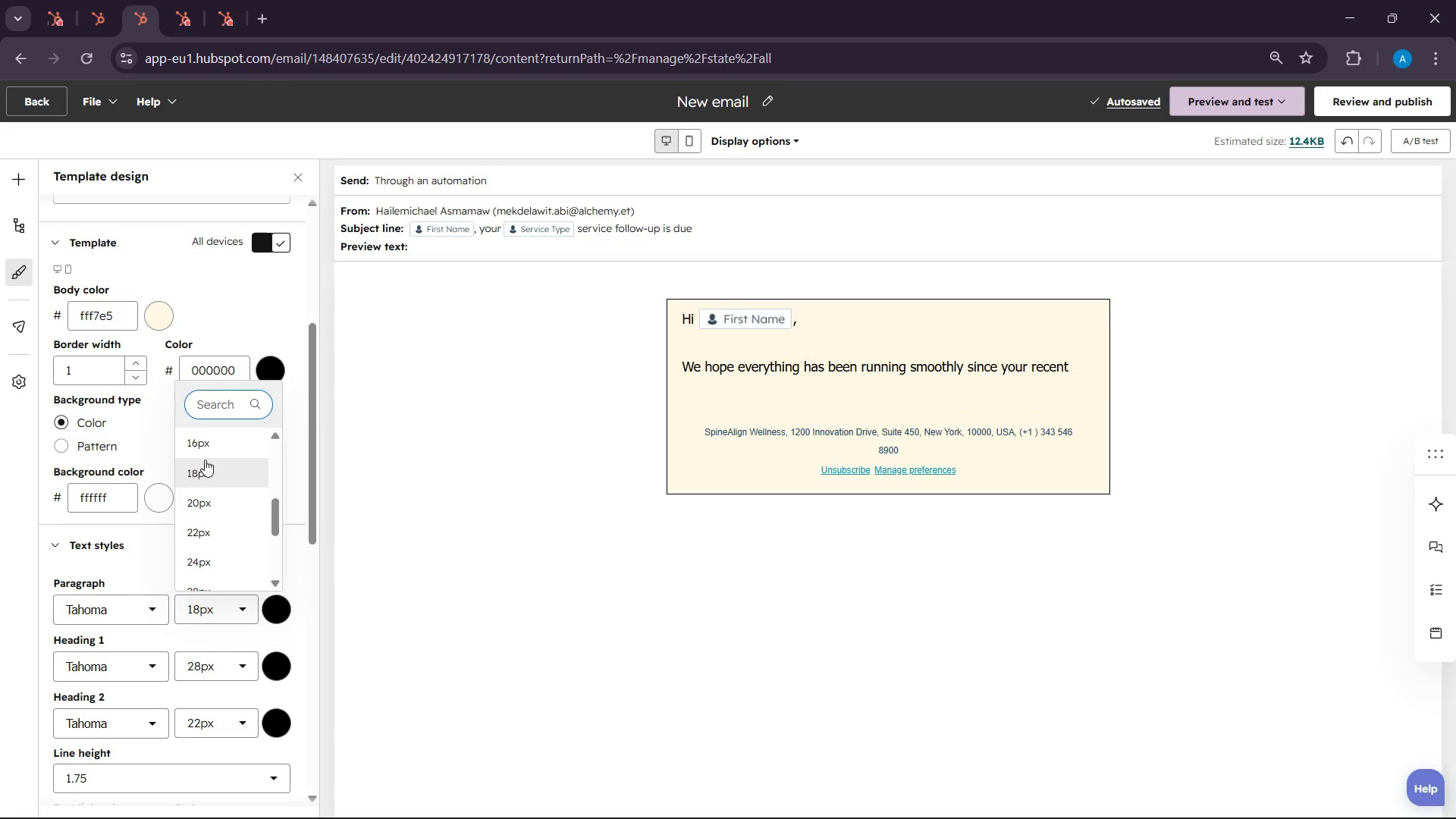 
left_click([202, 453])
 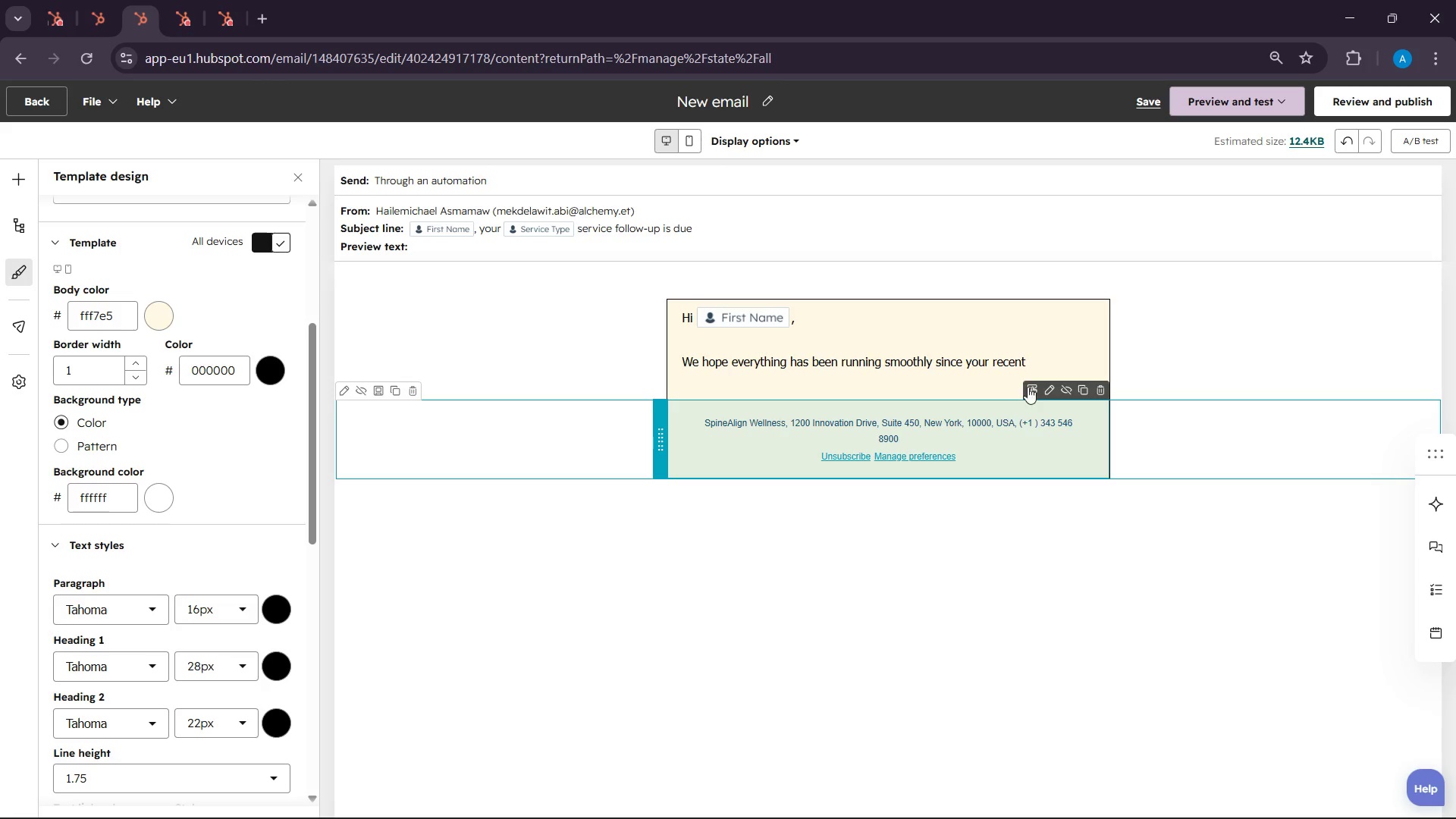 
left_click([1042, 357])
 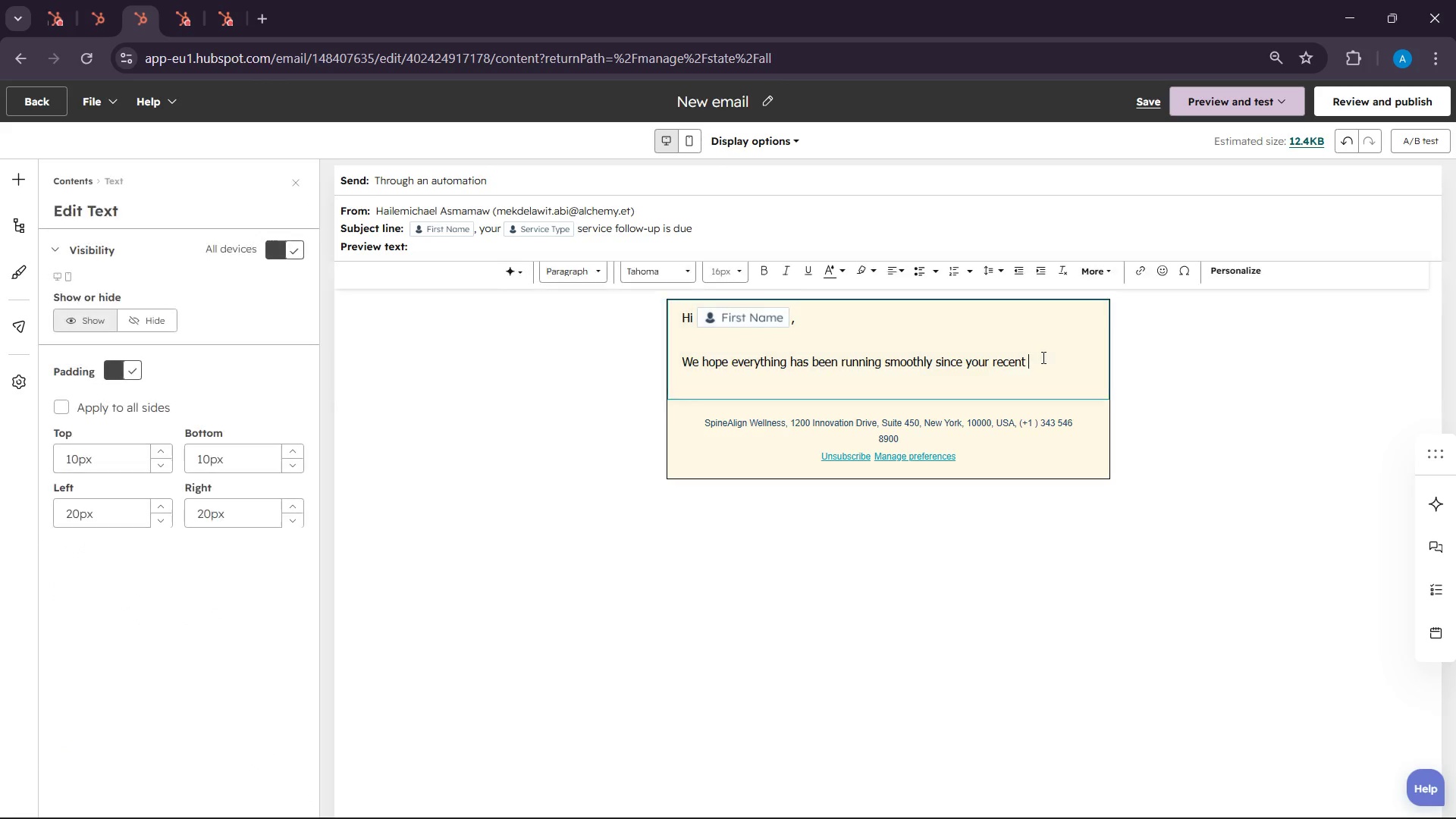 
left_click([1042, 356])
 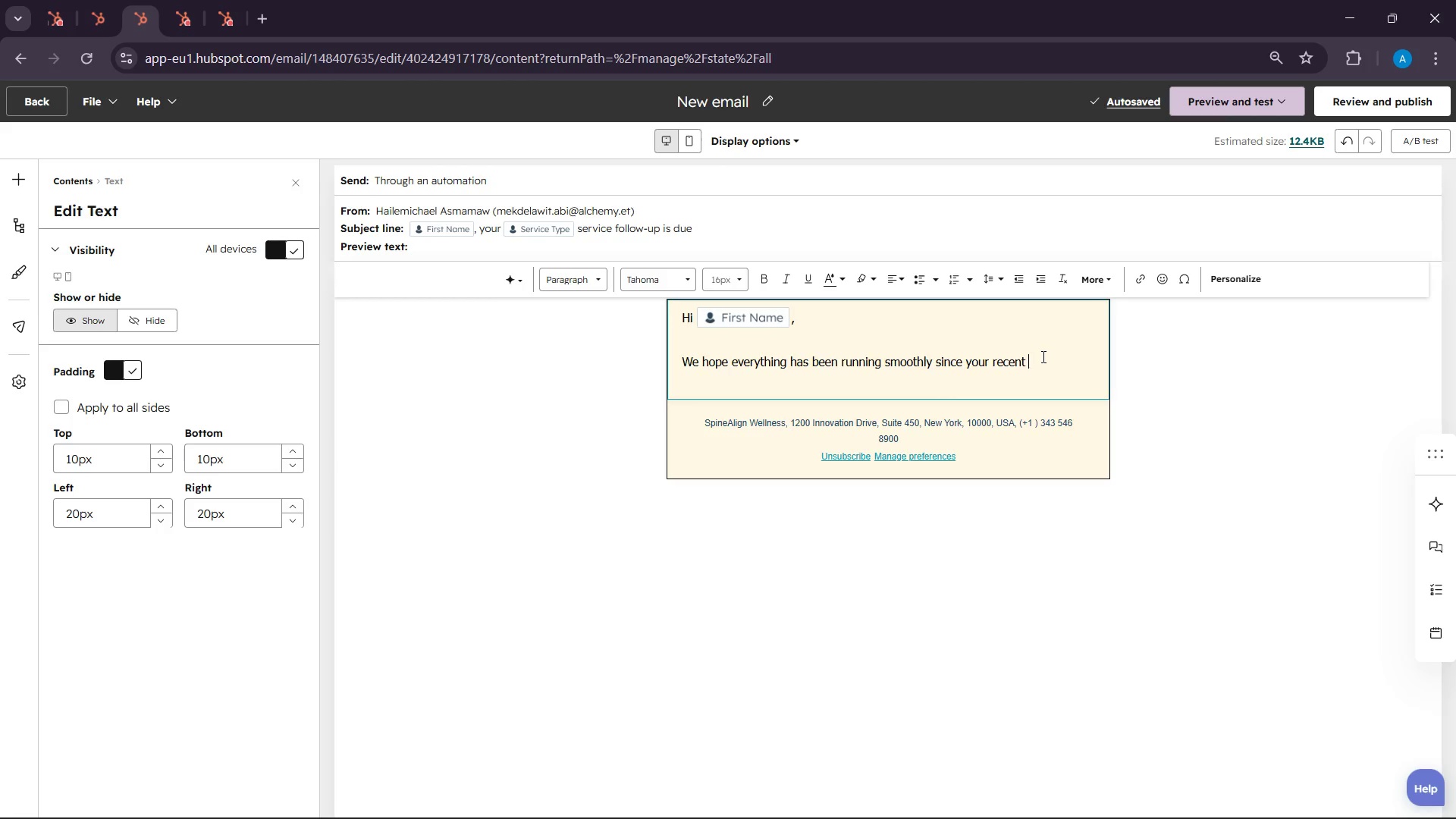 
wait(13.3)
 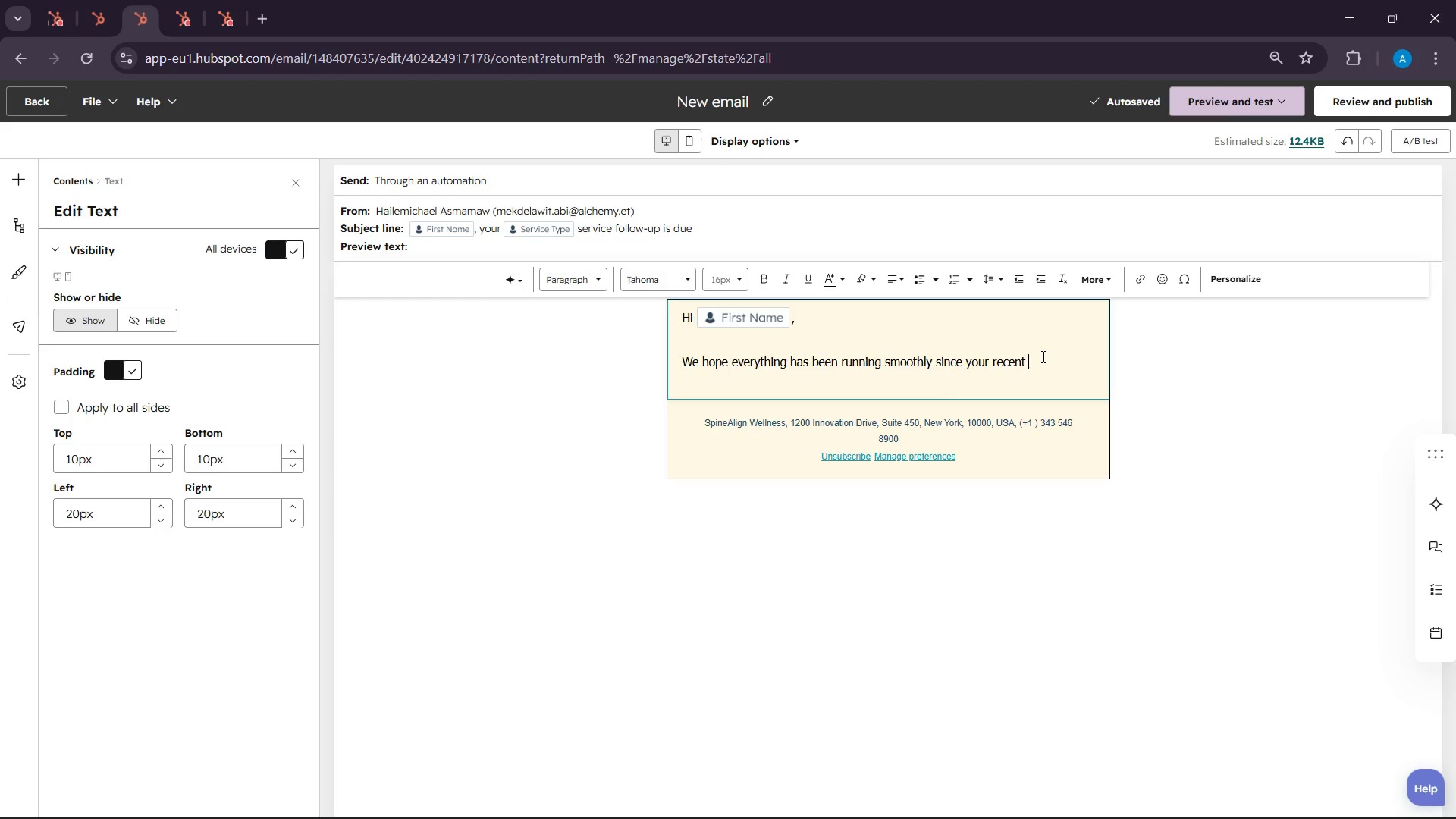 
left_click([1257, 285])
 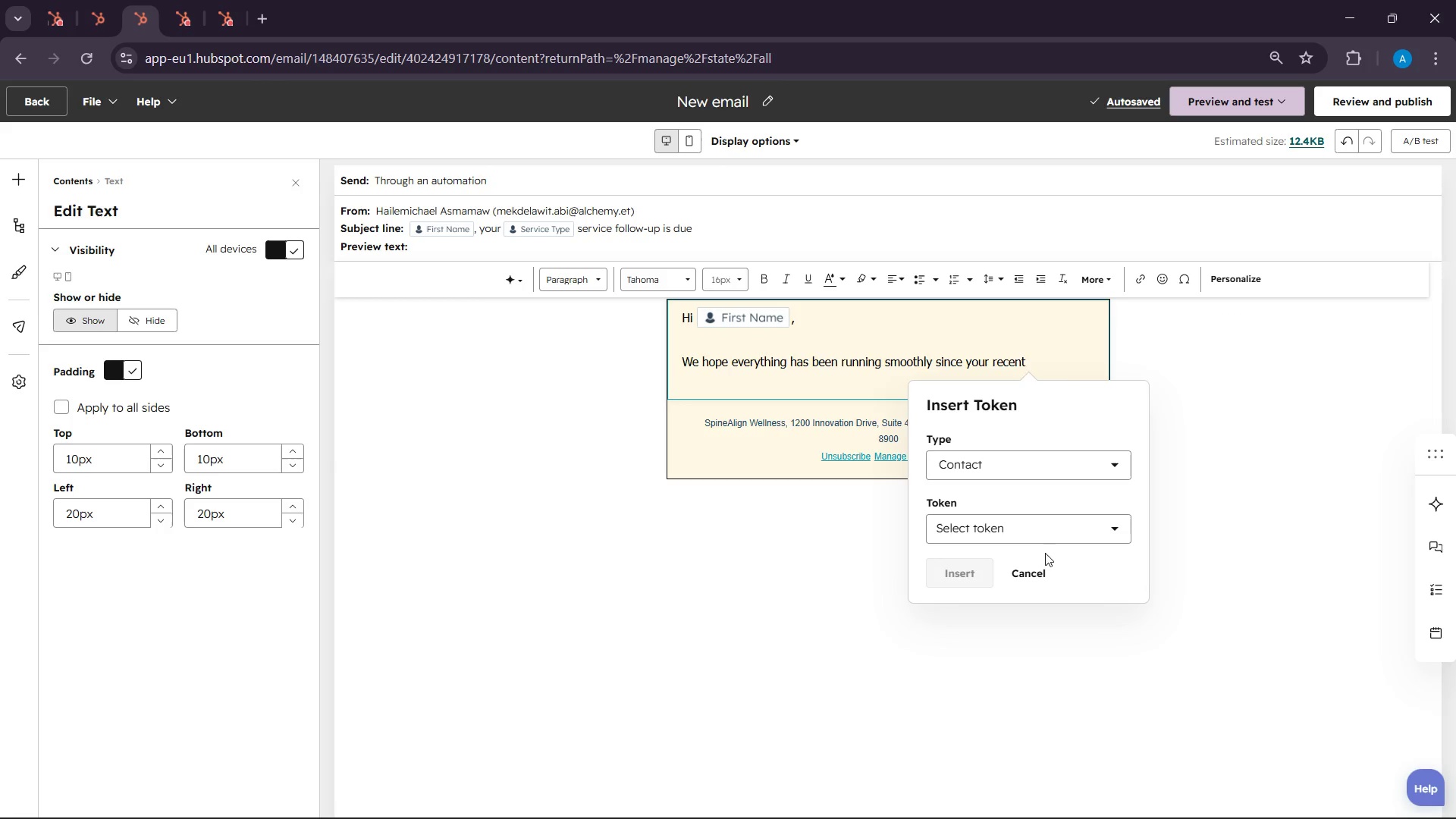 
left_click([1025, 532])
 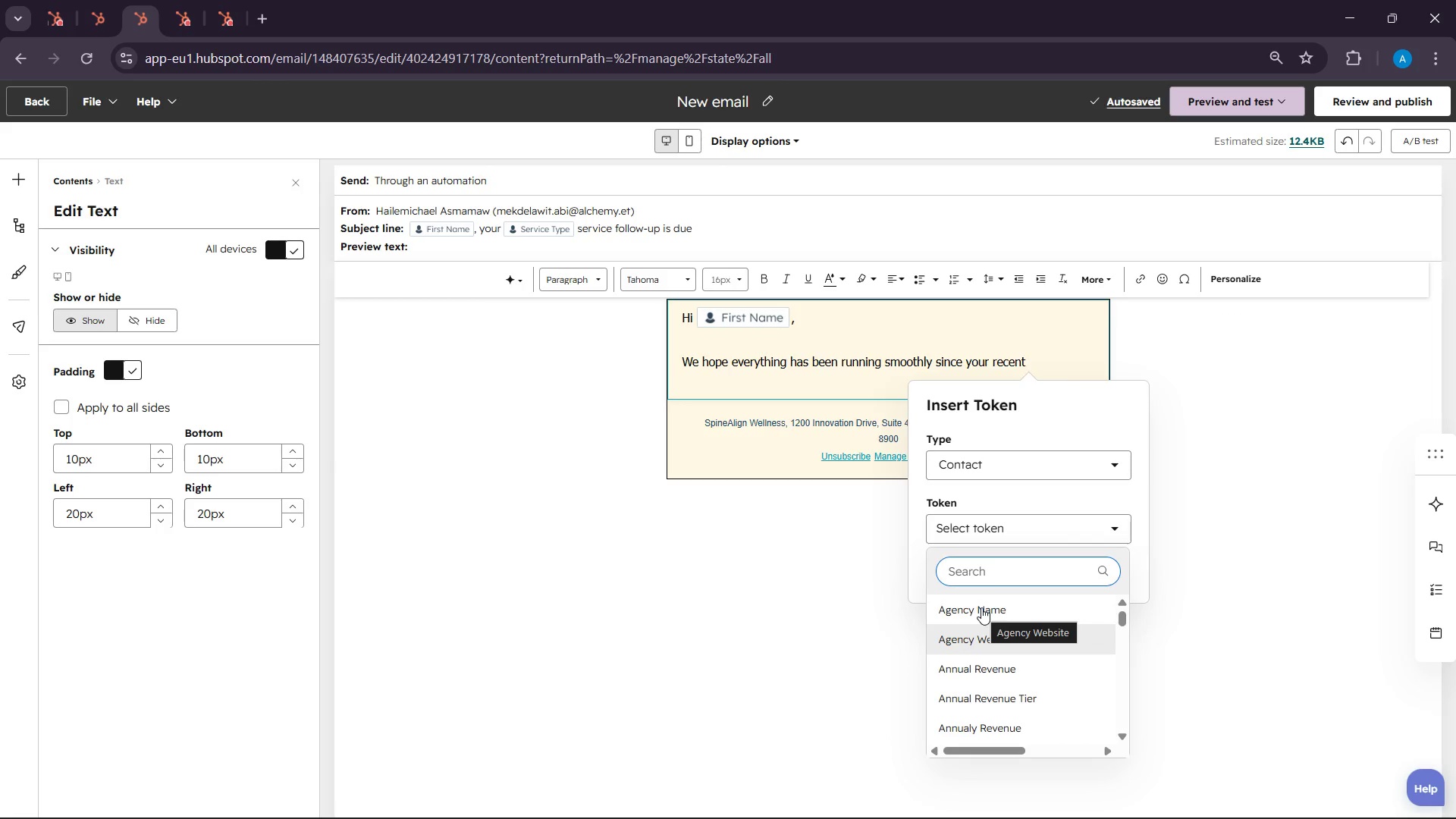 
type(service yo)
key(Backspace)
key(Backspace)
type(typ)
 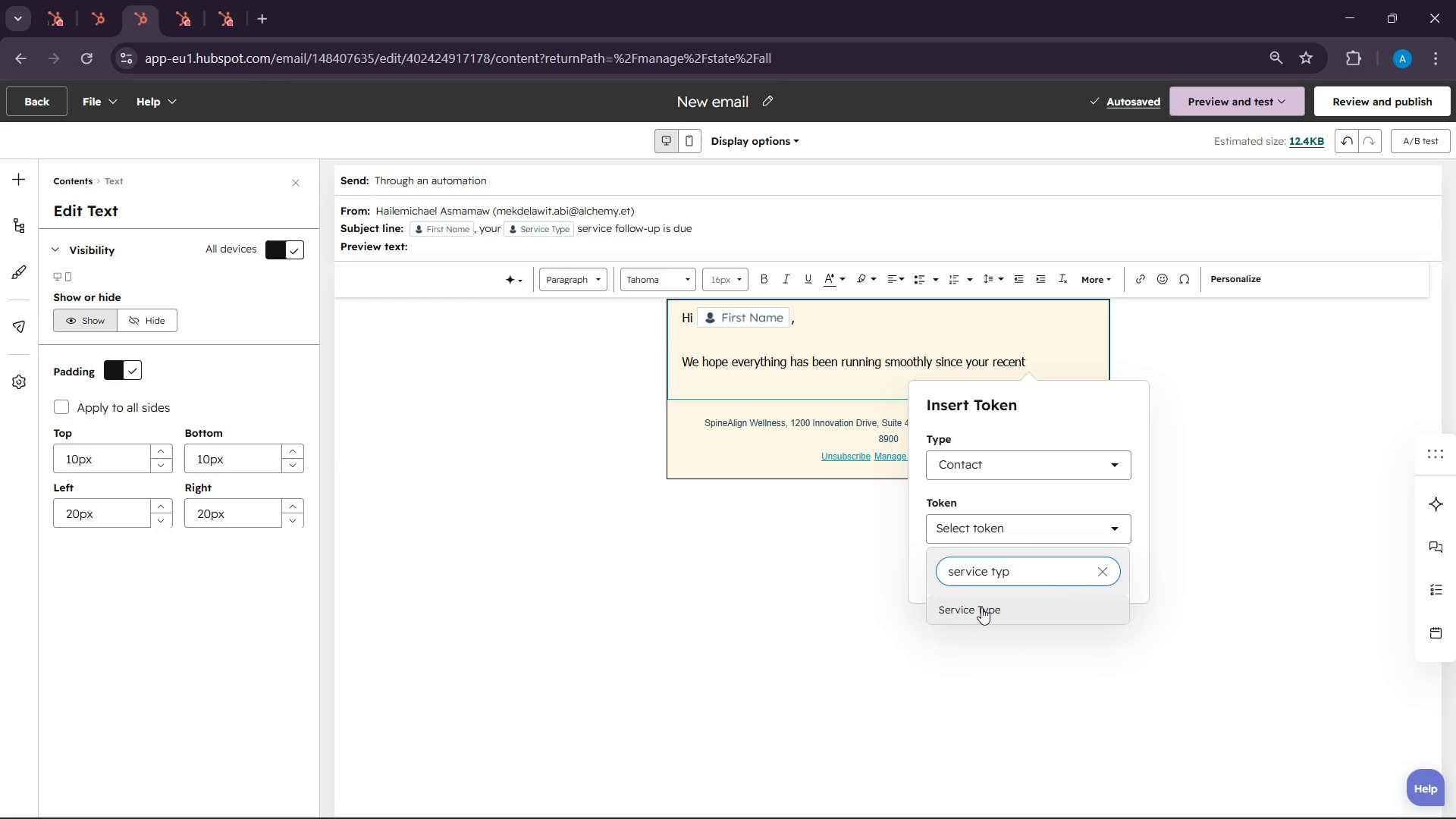 
left_click([981, 607])
 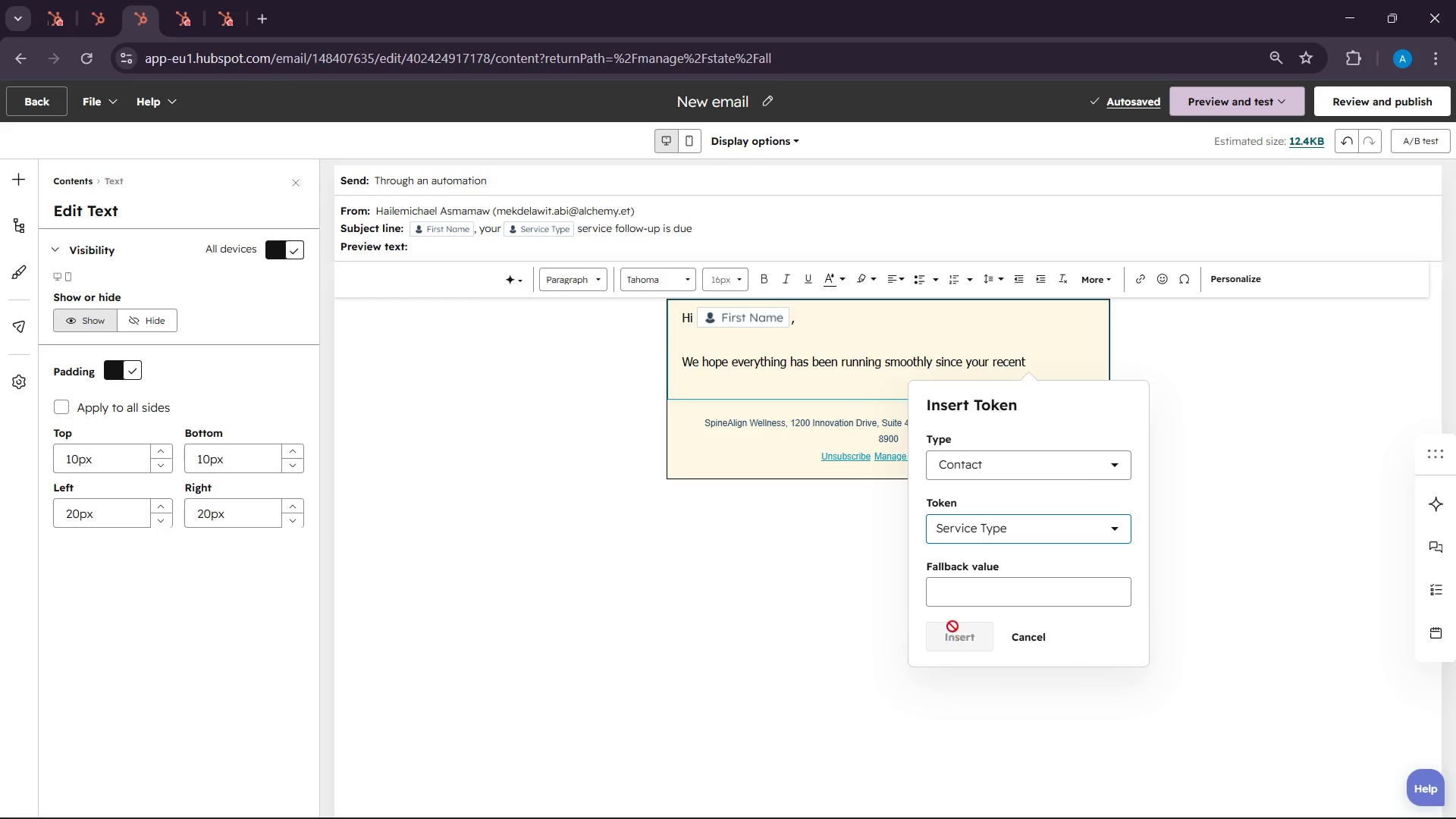 
left_click([973, 592])
 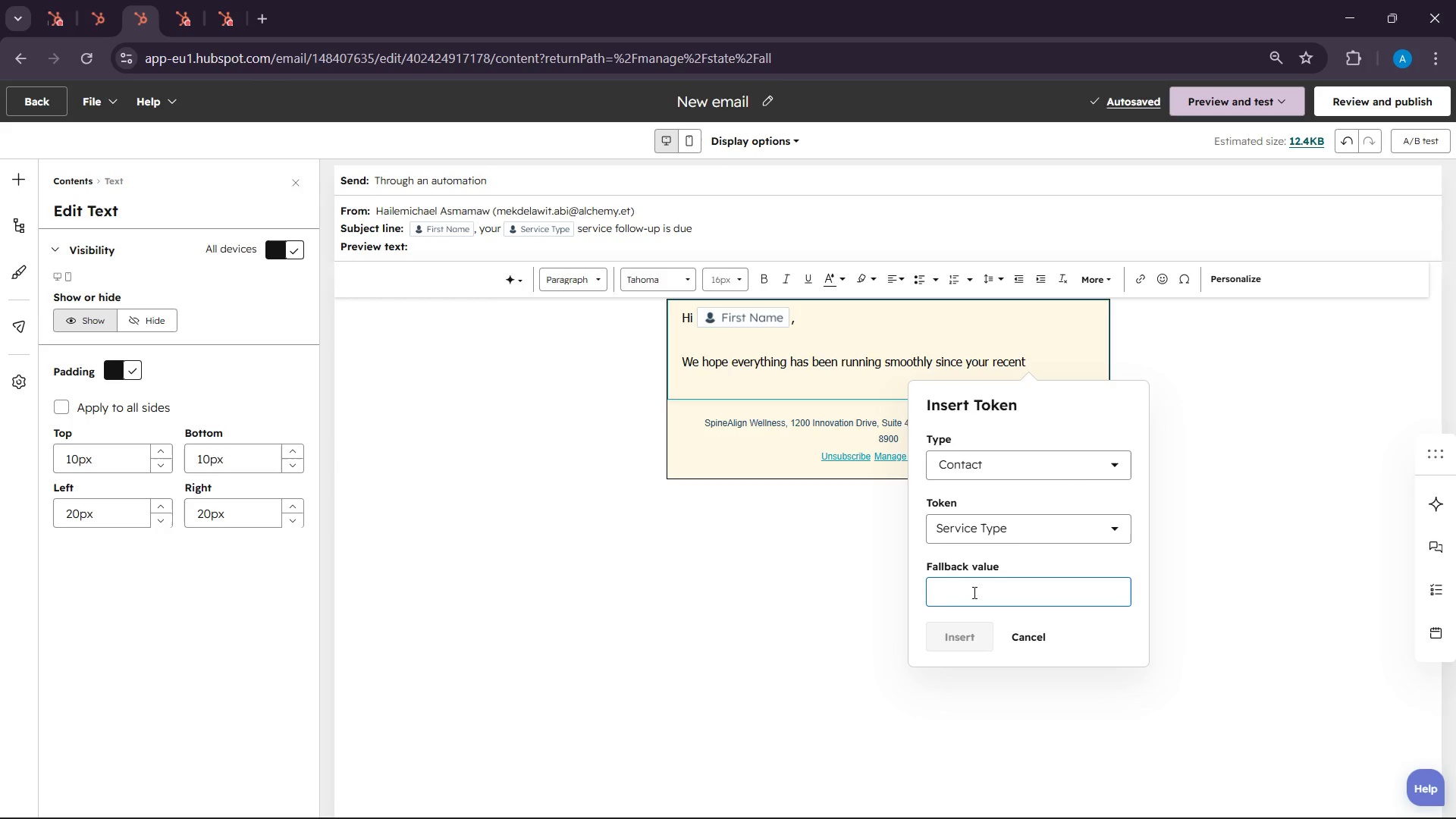 
type(vehicle)
 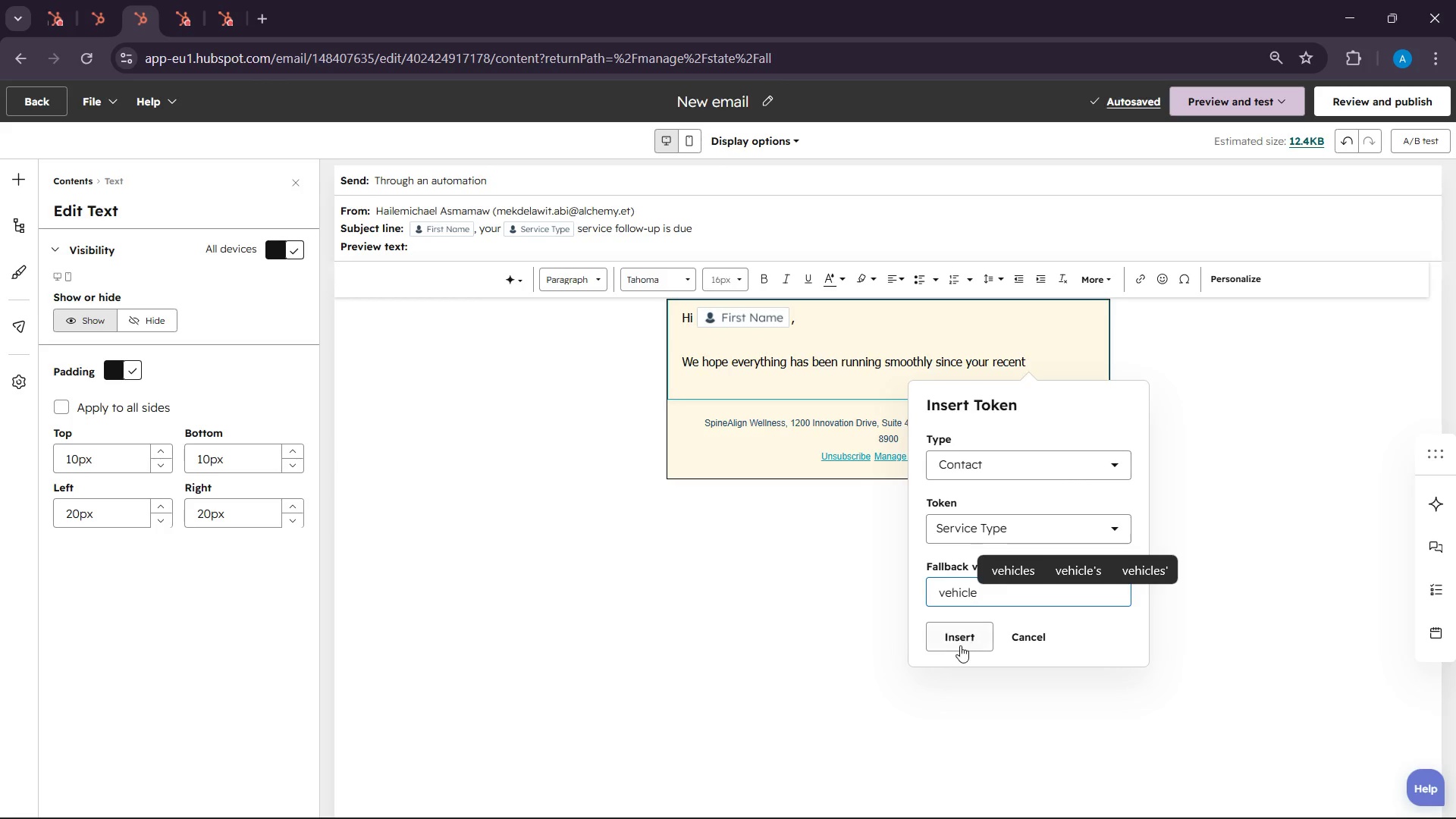 
left_click([960, 647])
 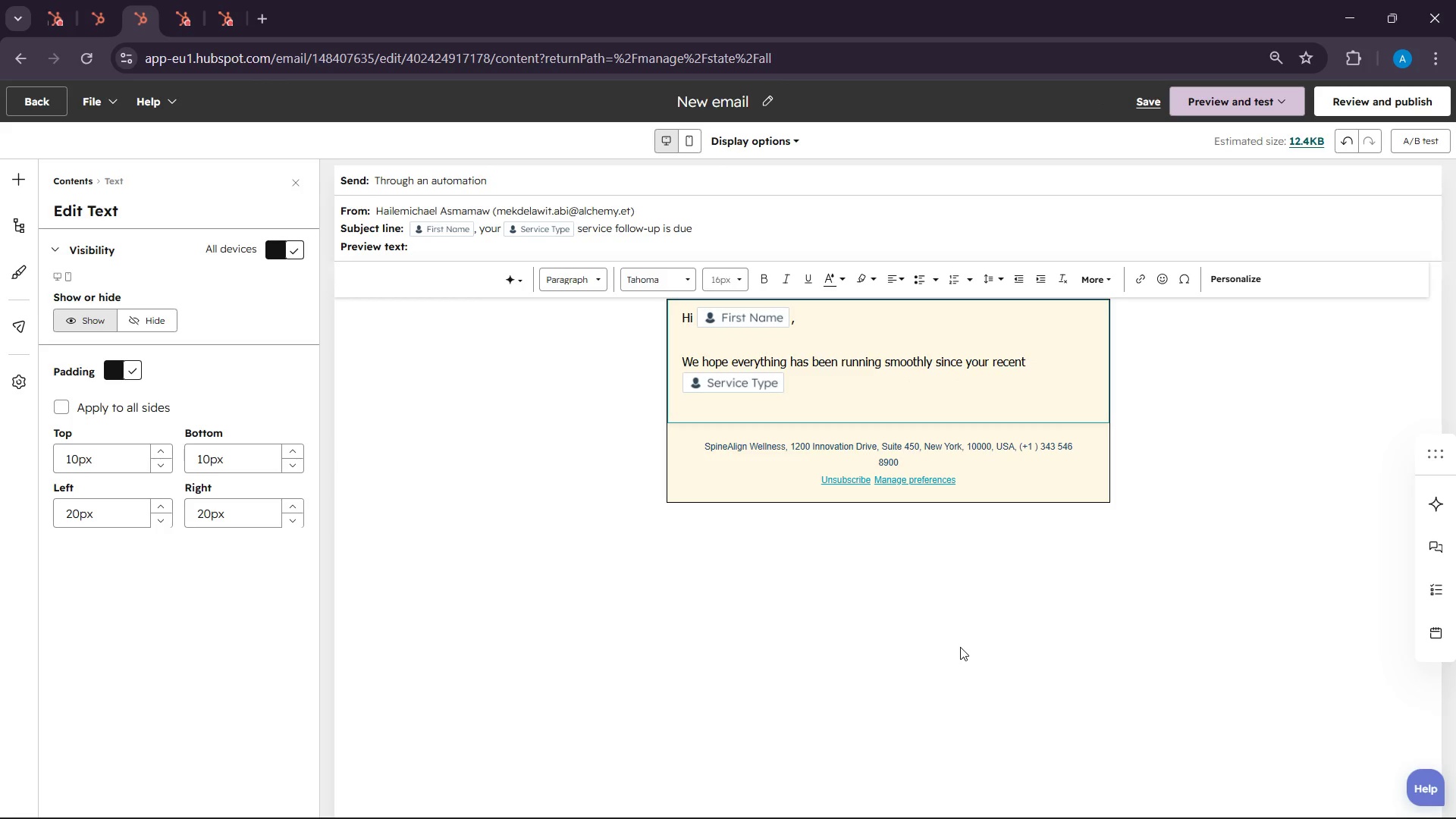 
type( service at Piston & Polis )
key(Backspace)
type(hn )
key(Backspace)
key(Backspace)
type( Performance .)
key(Backspace)
key(Backspace)
type(.)
 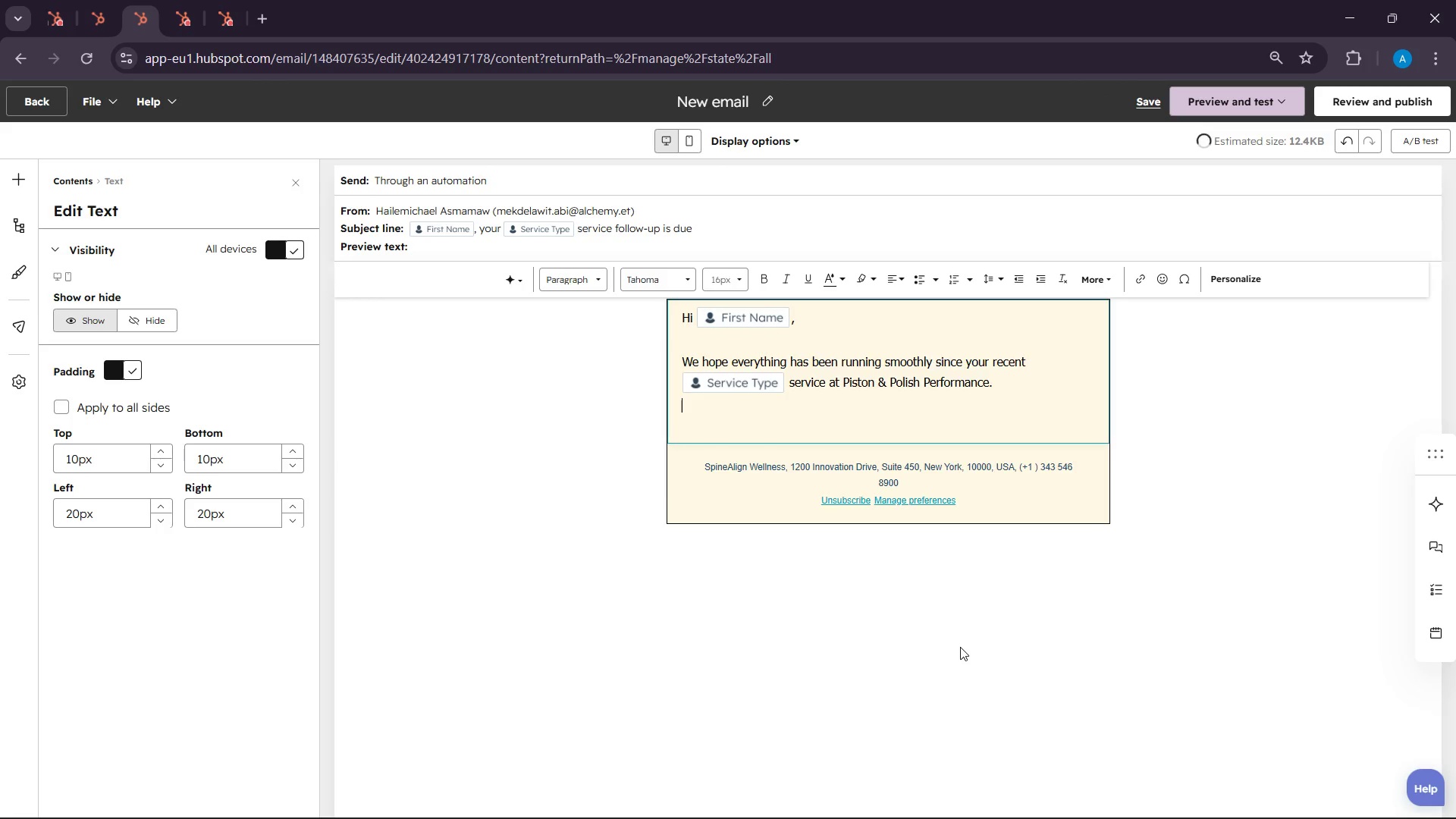 
 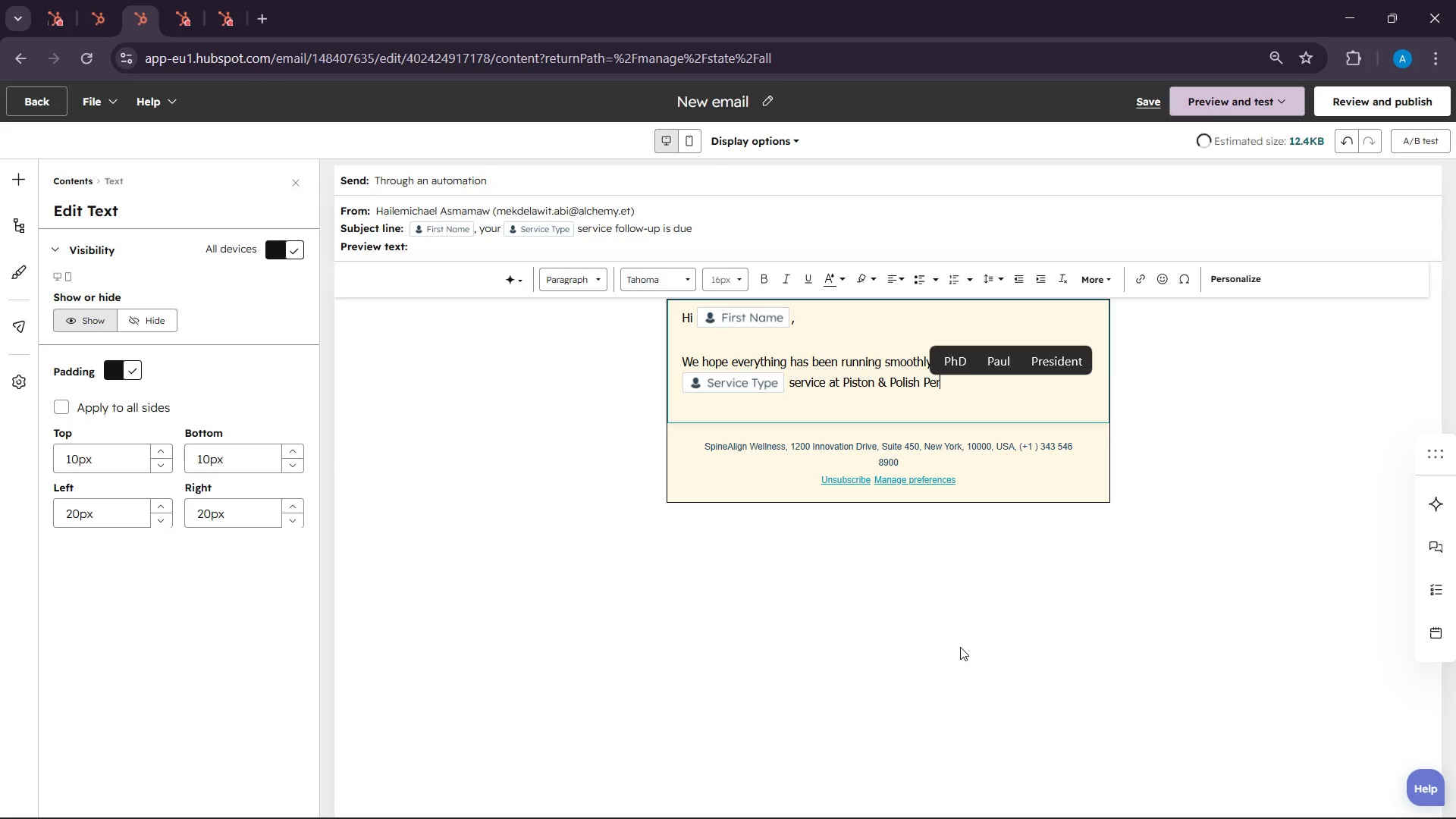 
key(Enter)
 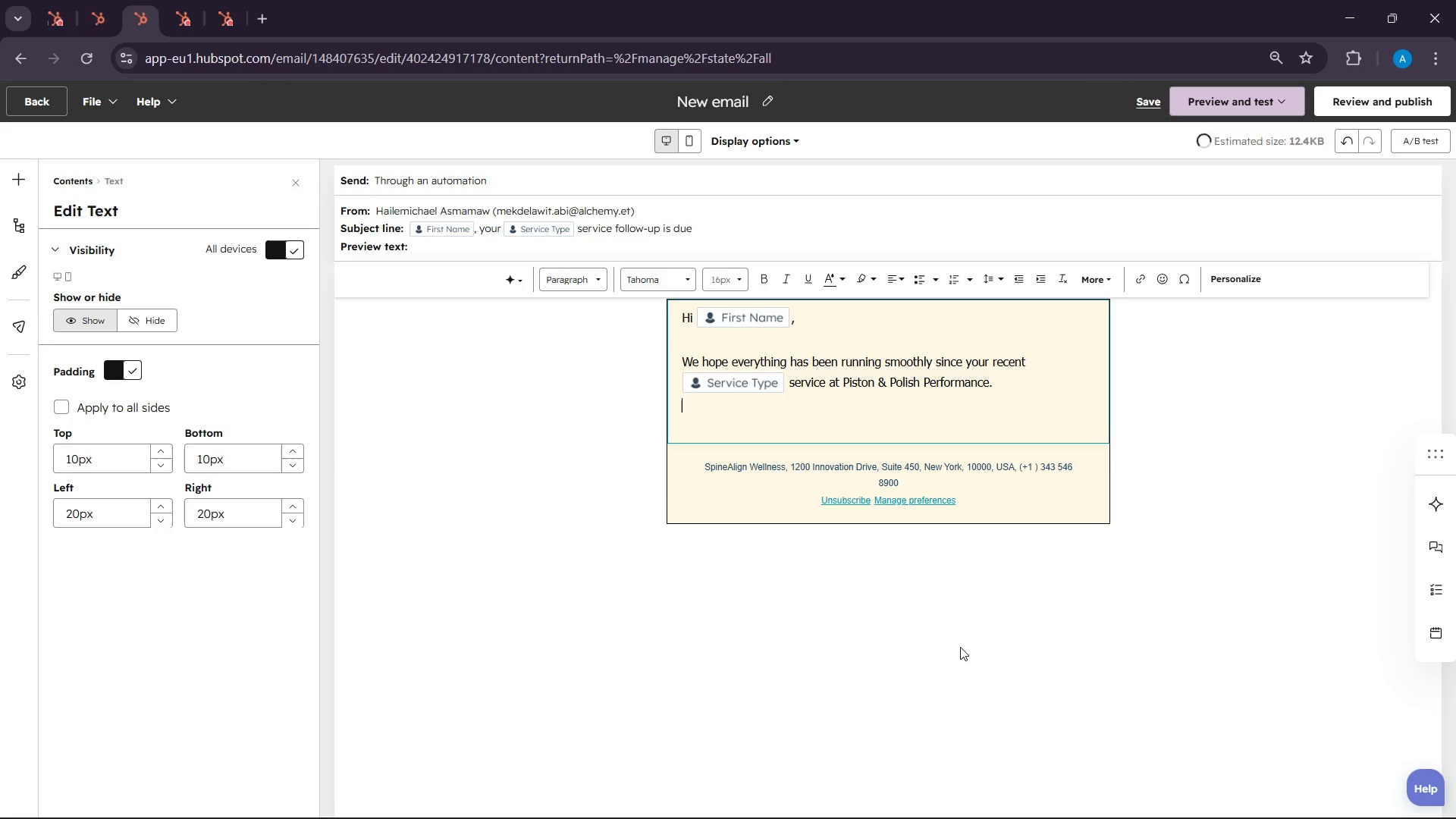 
key(Enter)
 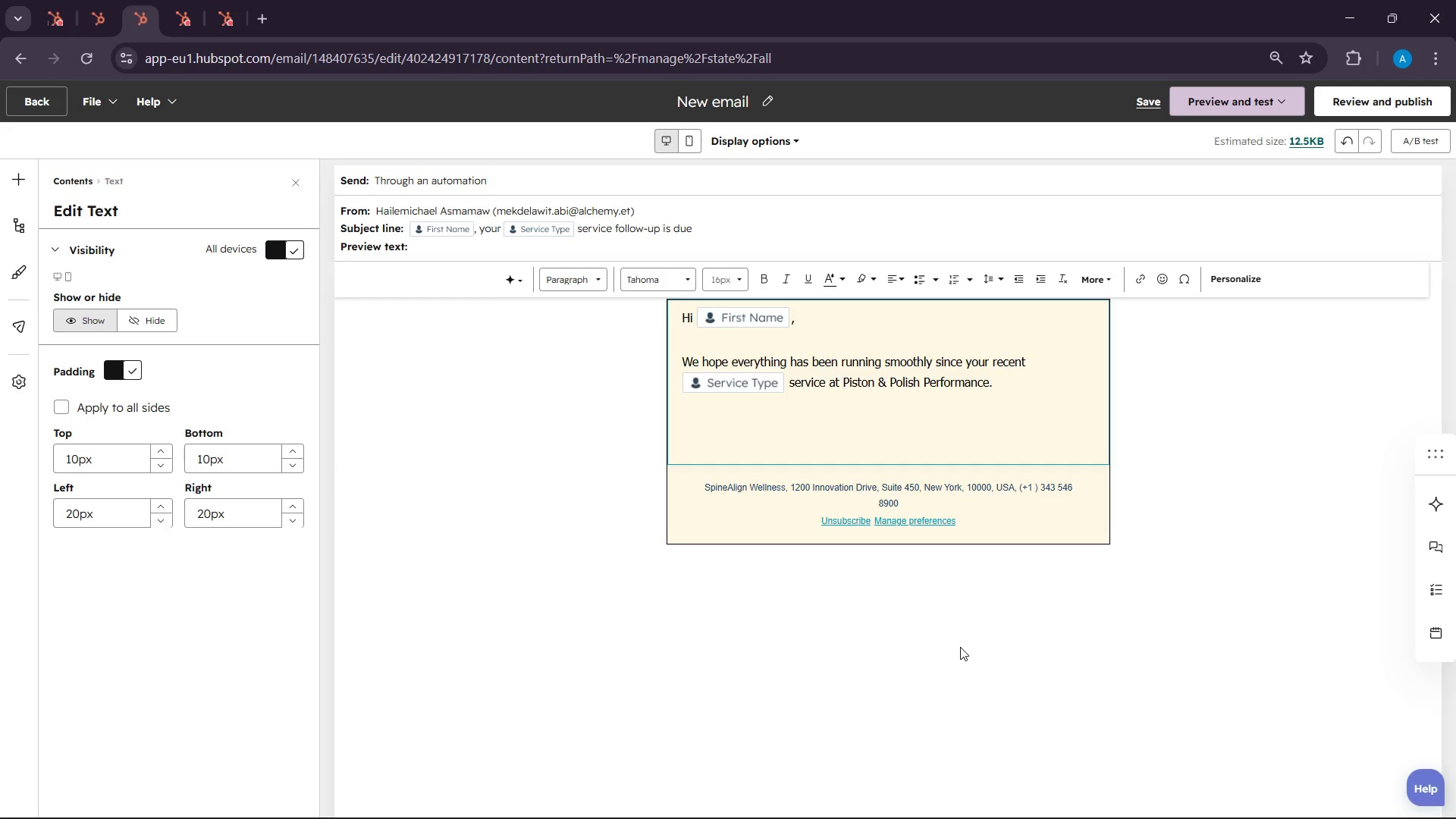 
type(As a part of out )
key(Backspace)
key(Backspace)
type(r preventive e)
key(Backspace)
type(mainat)
 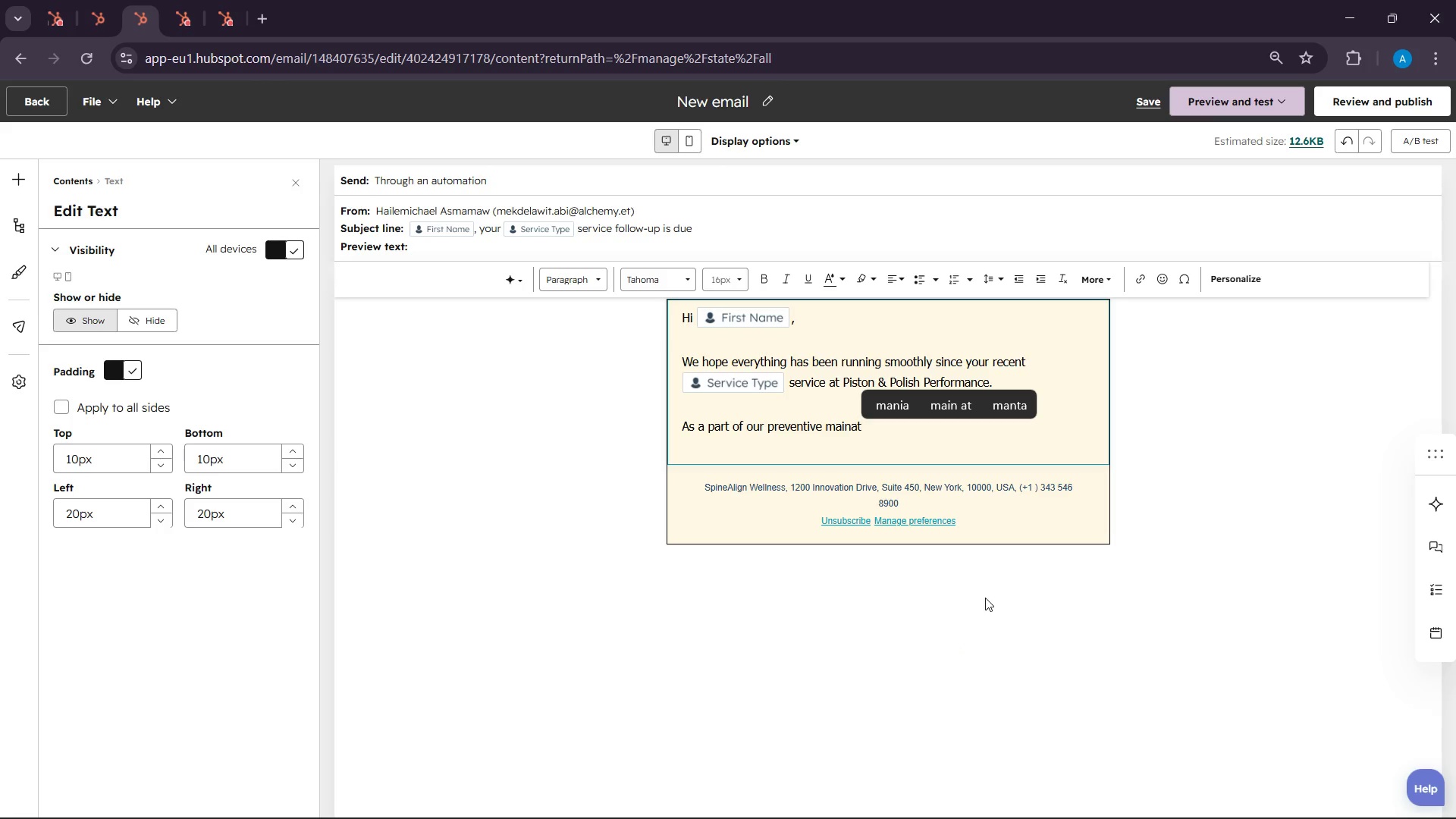 
key(Backspace)
key(Backspace)
type(tai)
 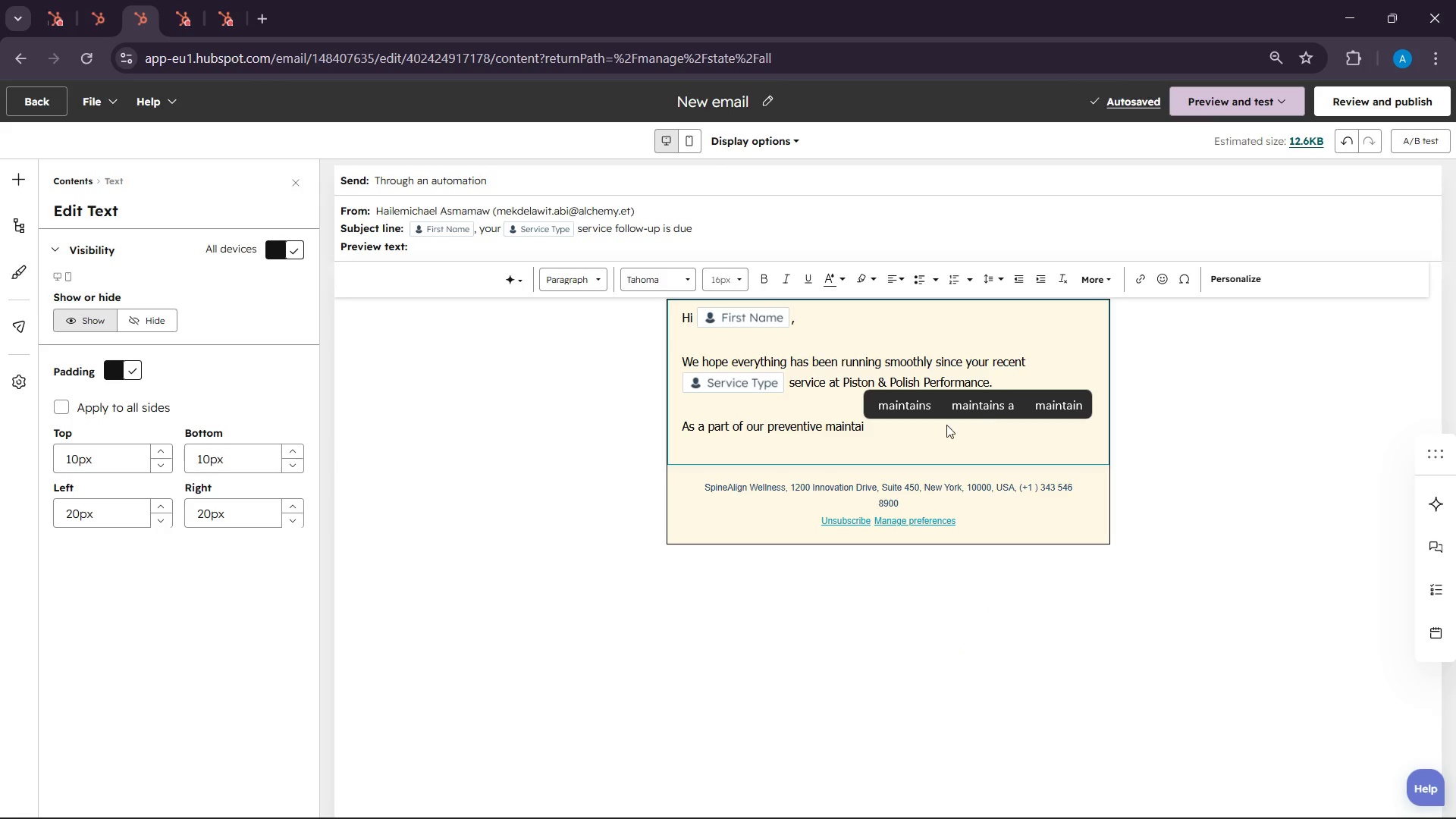 
key(Backspace)
type(na)
 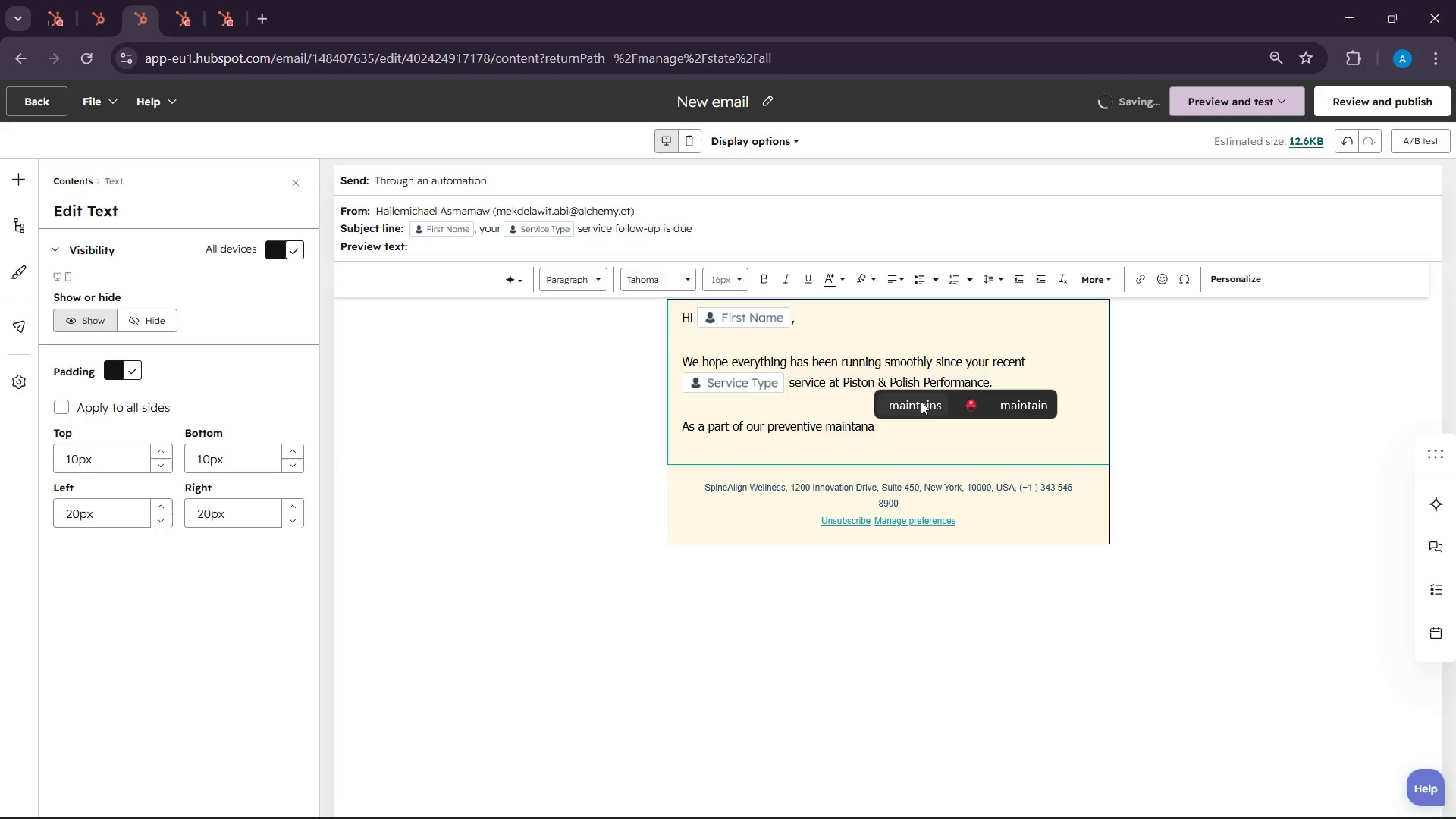 
key(Backspace)
key(Backspace)
key(Backspace)
type(ena)
 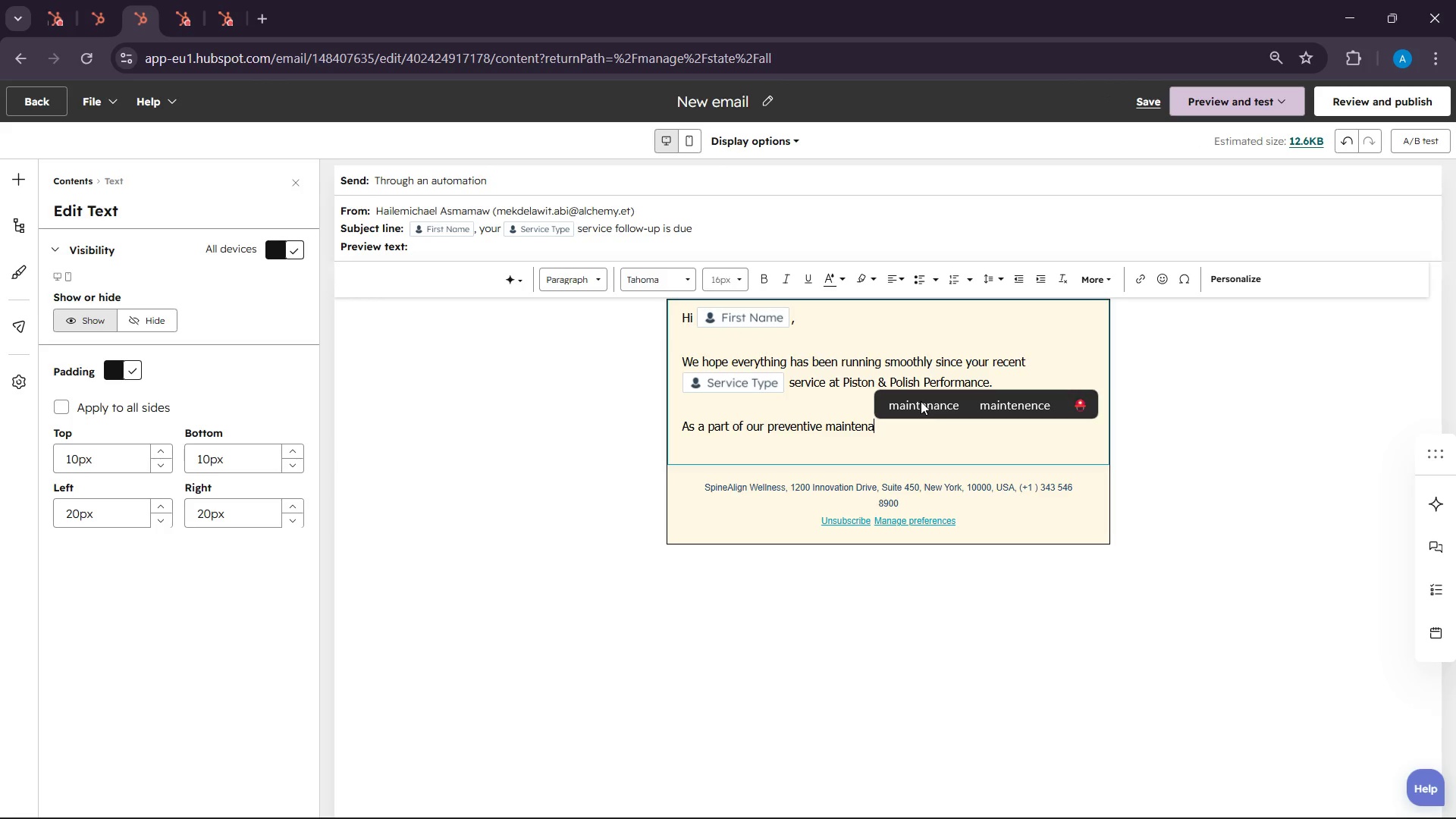 
left_click([921, 401])
 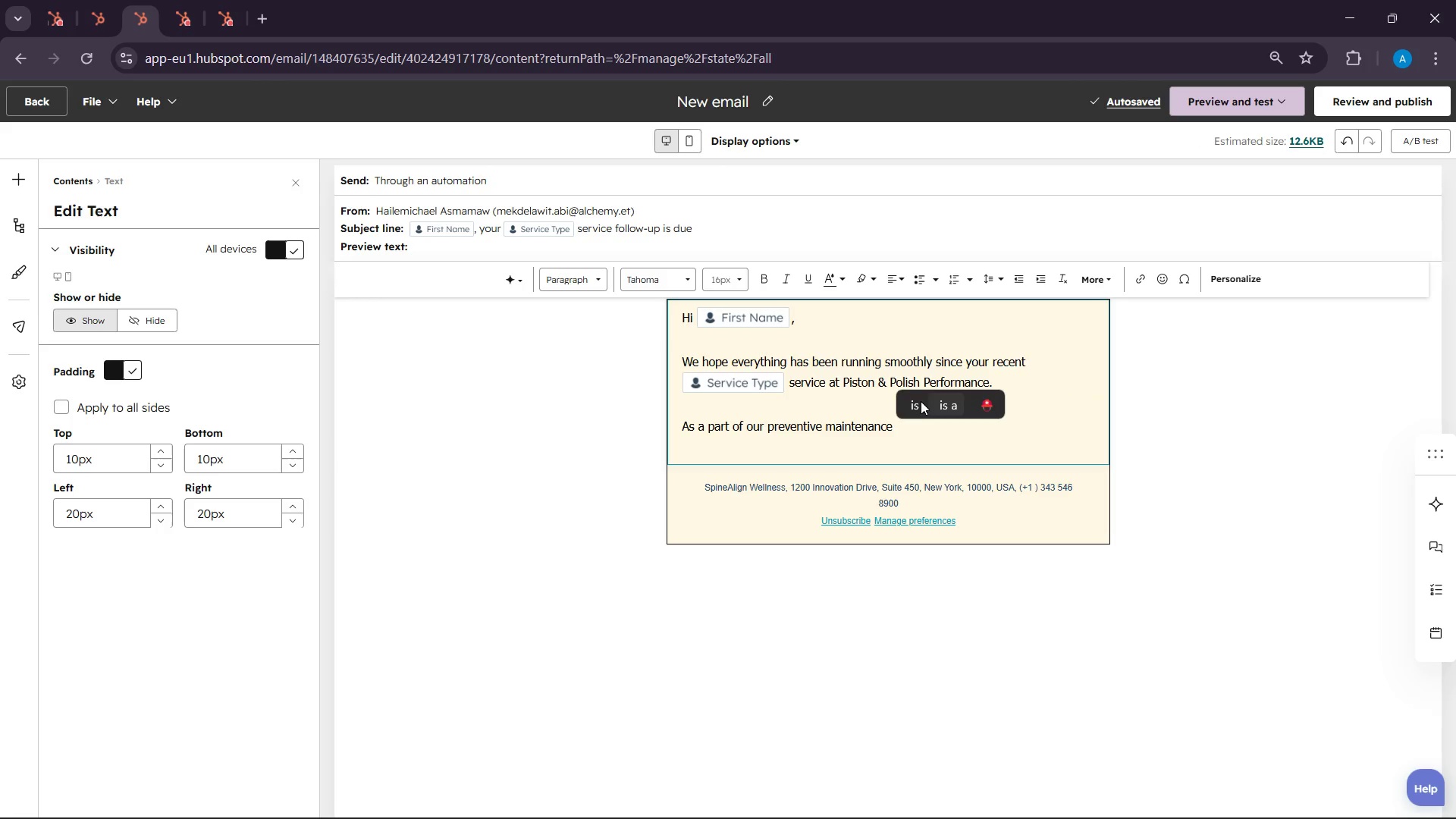 
type(program, we e)
key(Backspace)
type(recomend )
key(Backspace)
key(Backspace)
key(Backspace)
key(Backspace)
type(n)
key(Backspace)
type(mend a qquick fo)
key(Backspace)
key(Backspace)
key(Backspace)
key(Backspace)
key(Backspace)
key(Backspace)
type(uick follow )
key(Backspace)
type(up)
 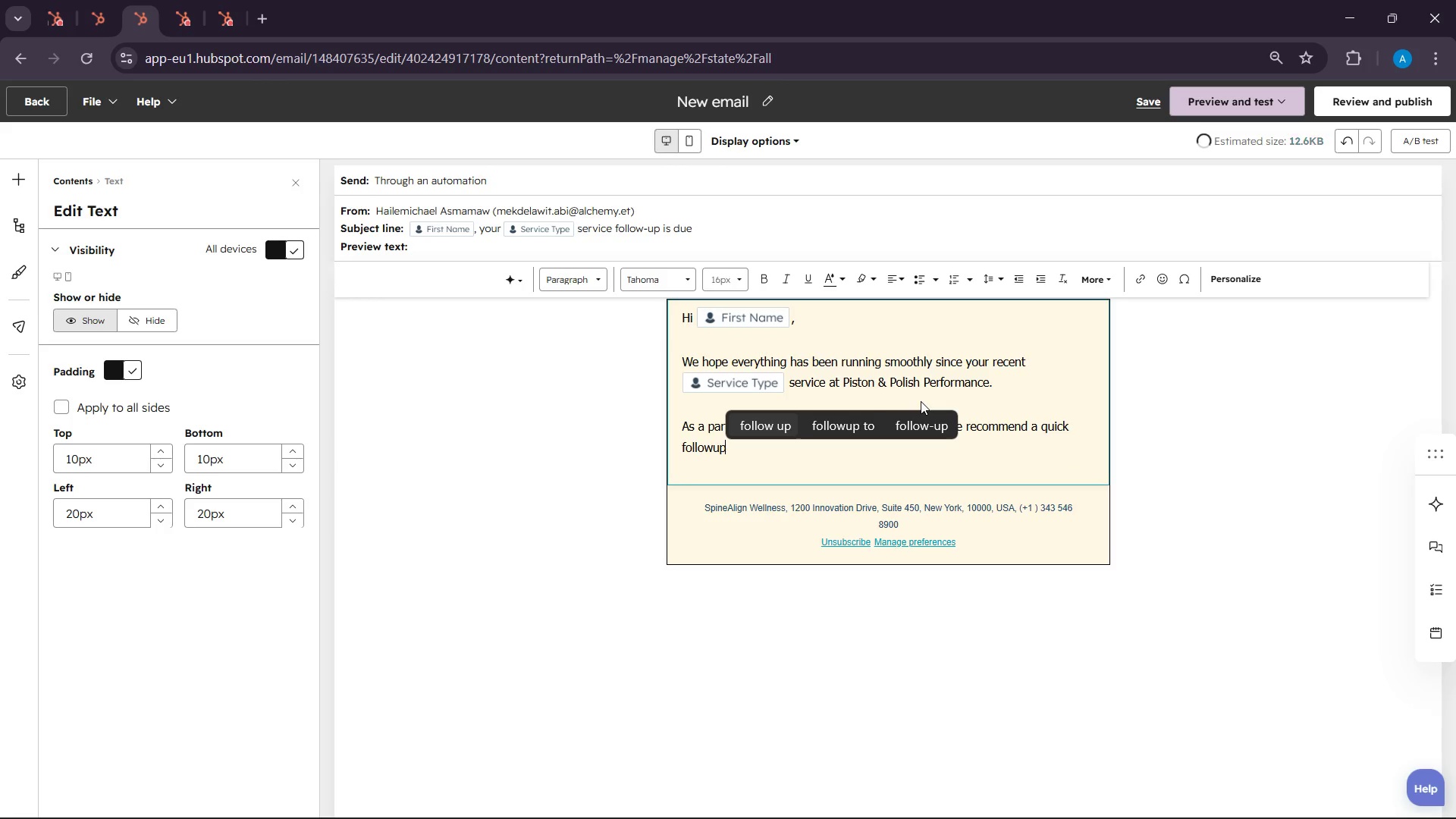 
left_click([749, 422])
 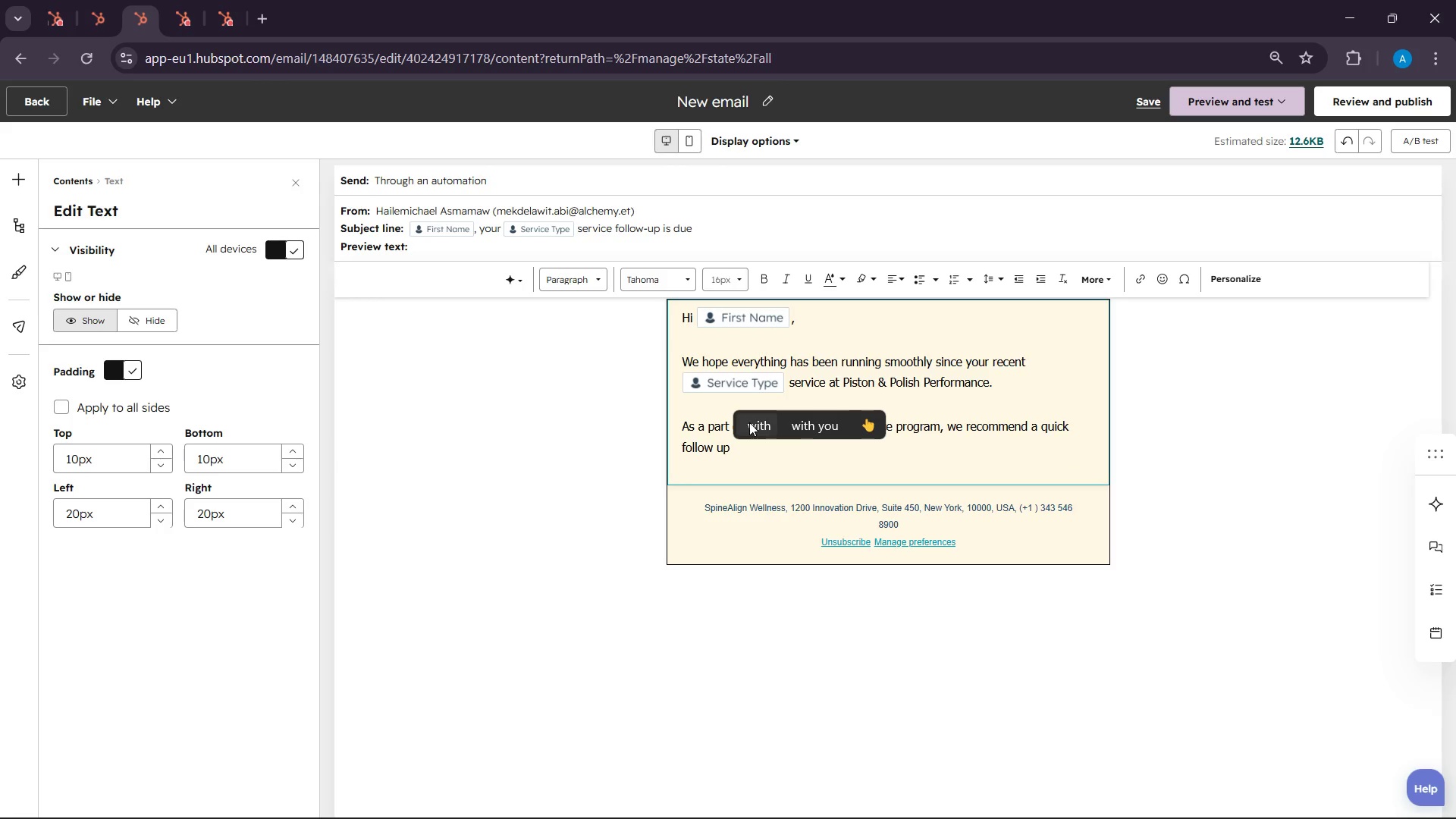 
key(Backspace)
key(Backspace)
key(Backspace)
key(Backspace)
type(up)
 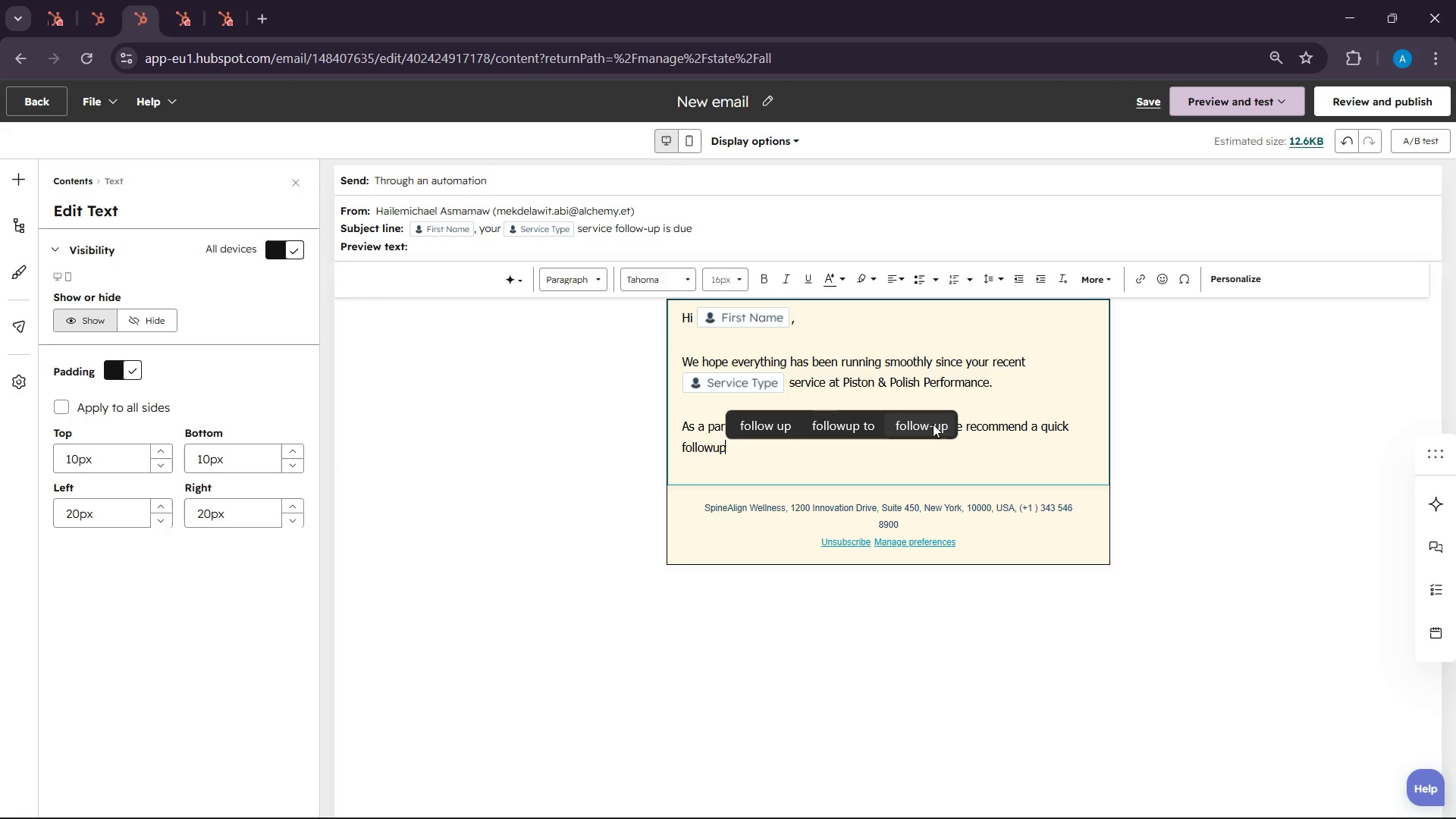 
left_click([924, 423])
 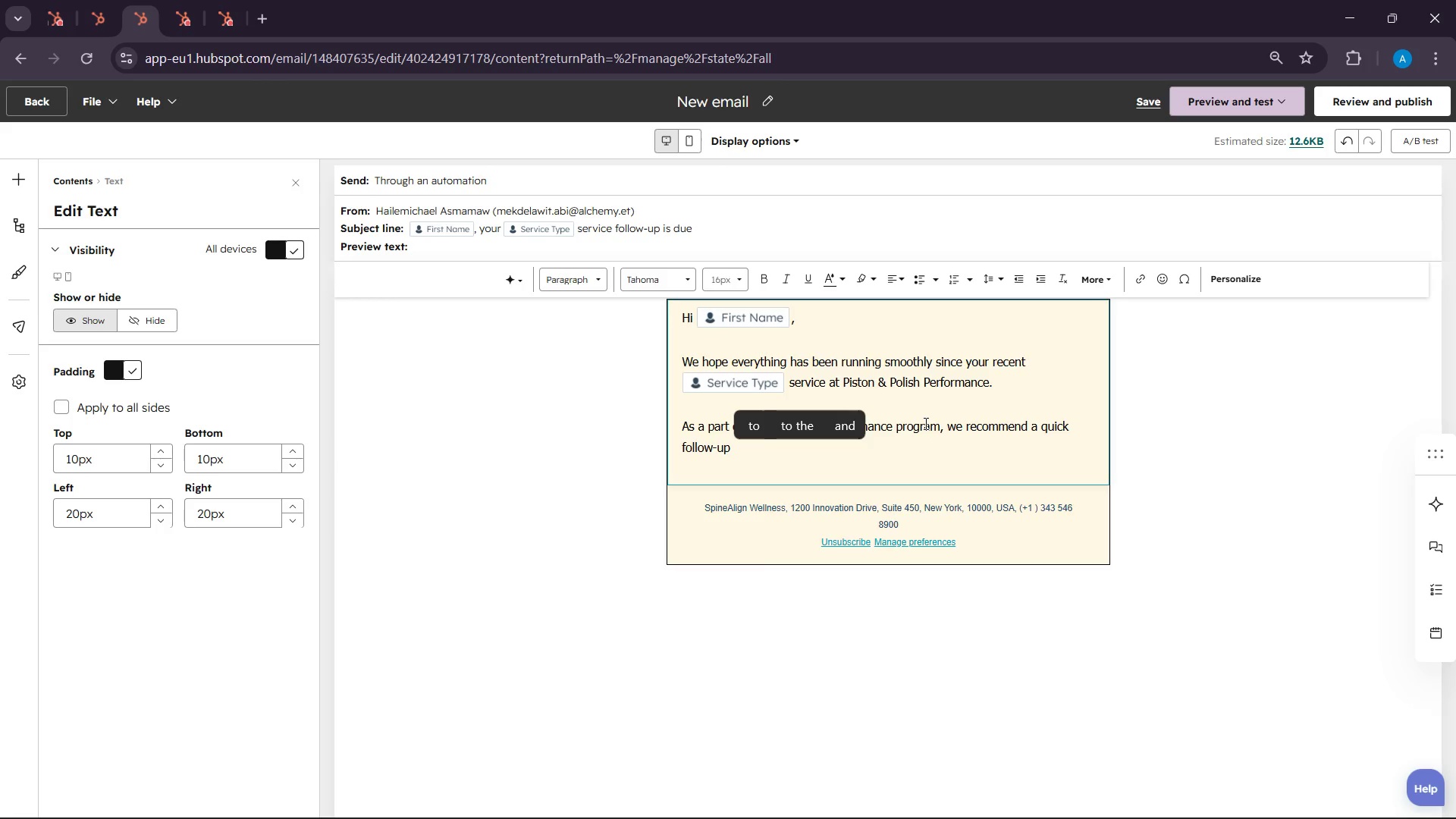 
type(inspection aproxima)
 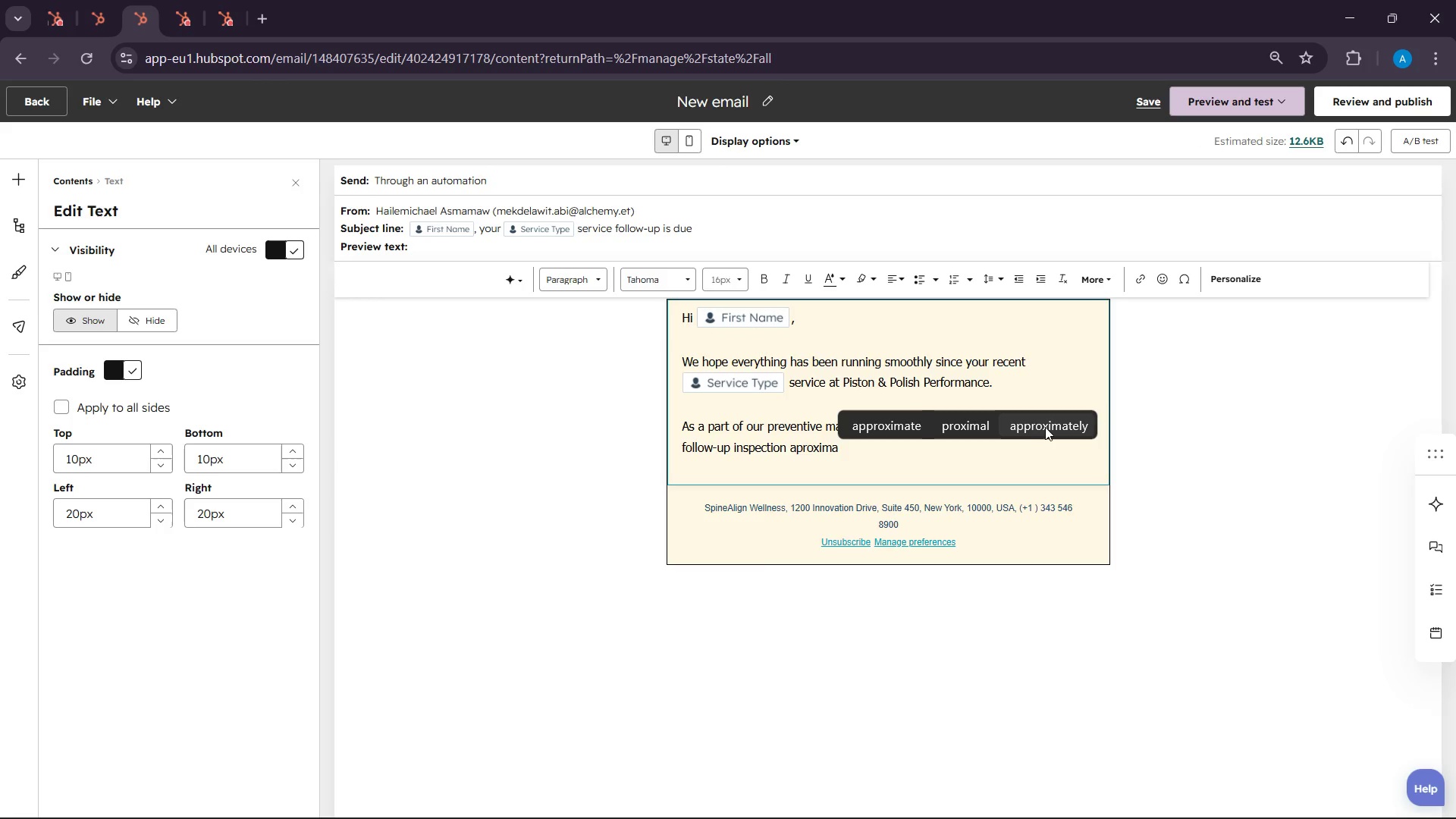 
left_click([1046, 427])
 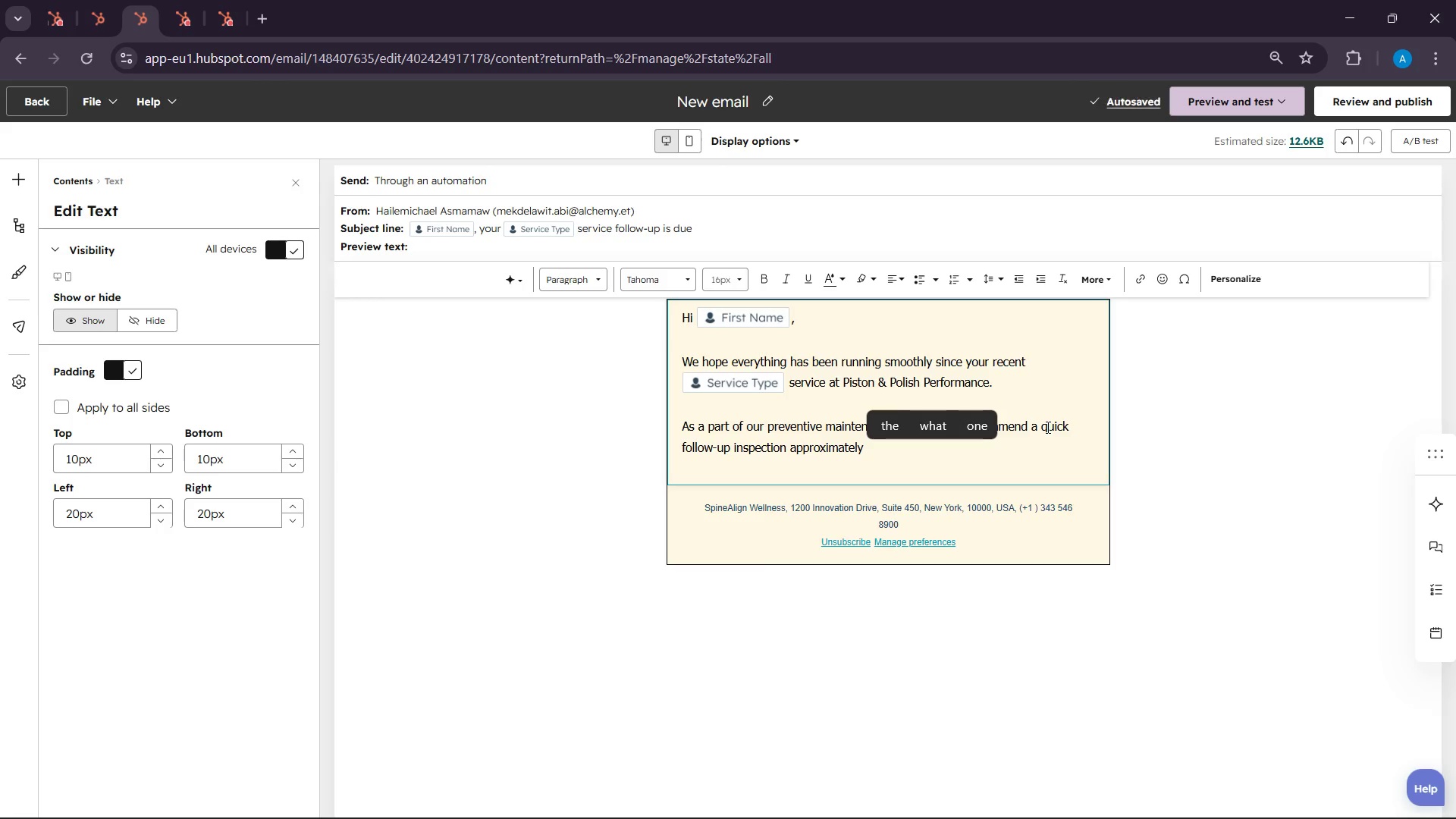 
type(six mony)
key(Backspace)
type(ths after major repair woe)
key(Backspace)
type(rk )
key(Backspace)
type(. )
 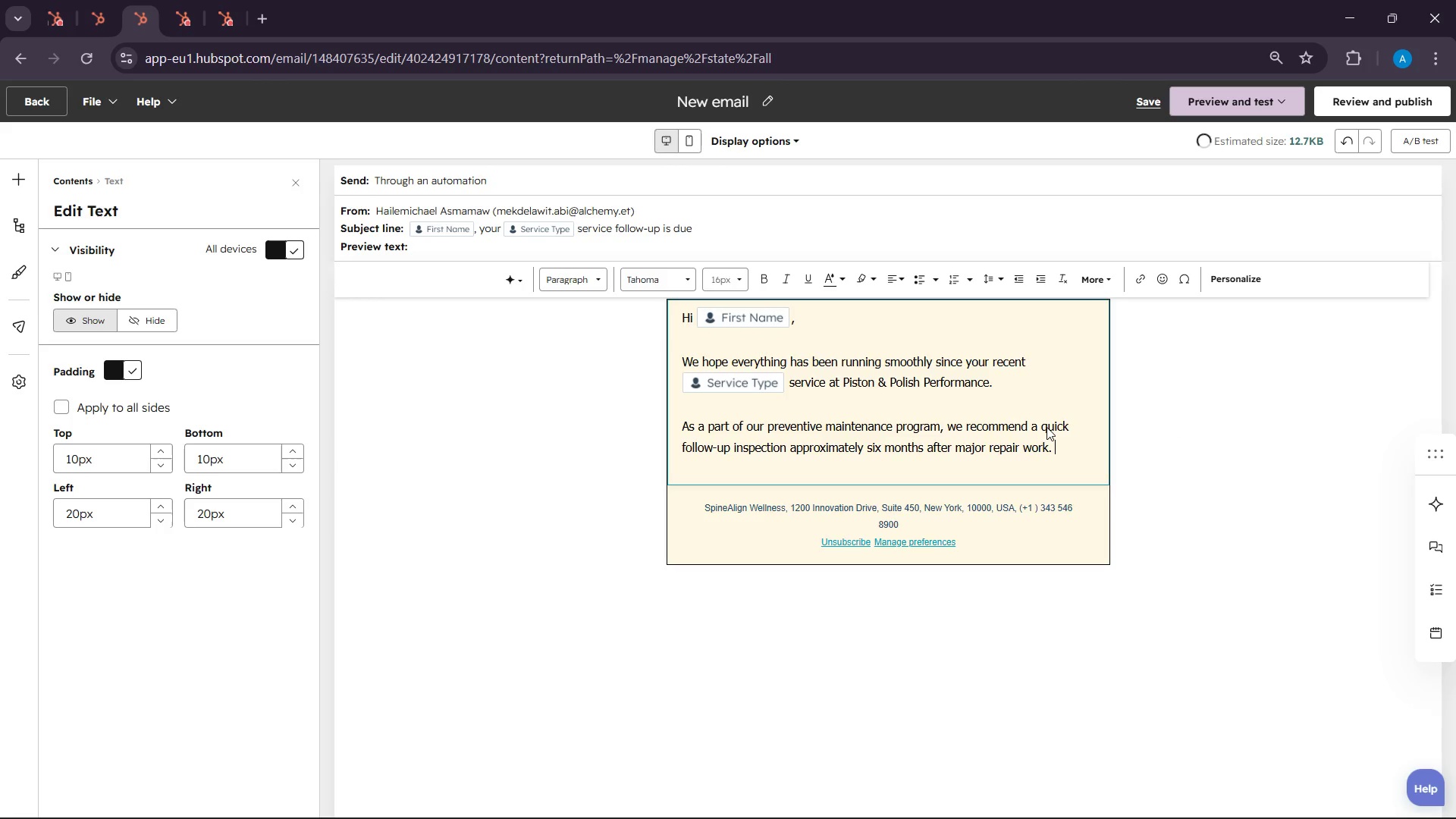 
key(Enter)
 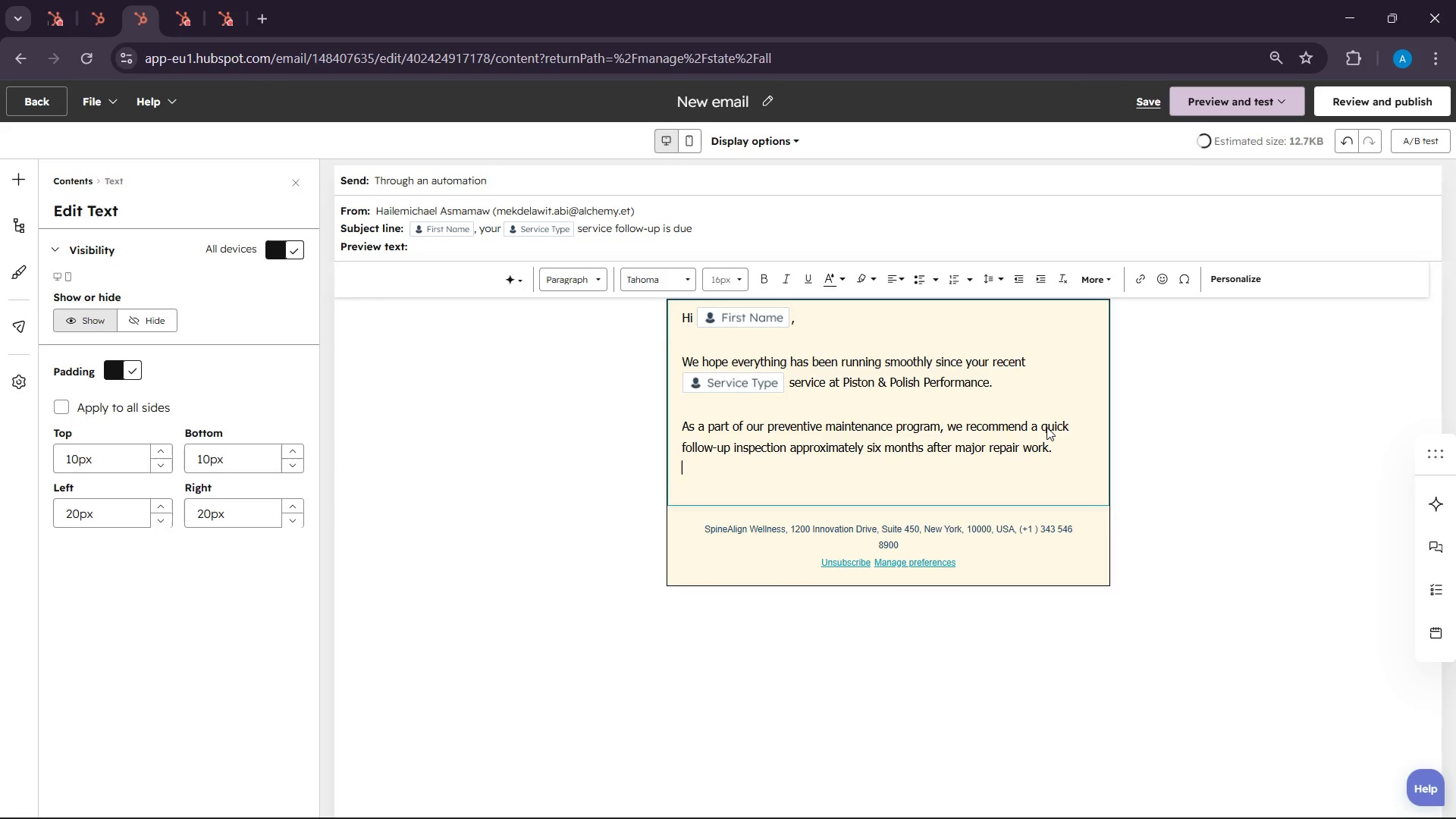 
type(These inspections we)
key(Backspace)
type(ork )
 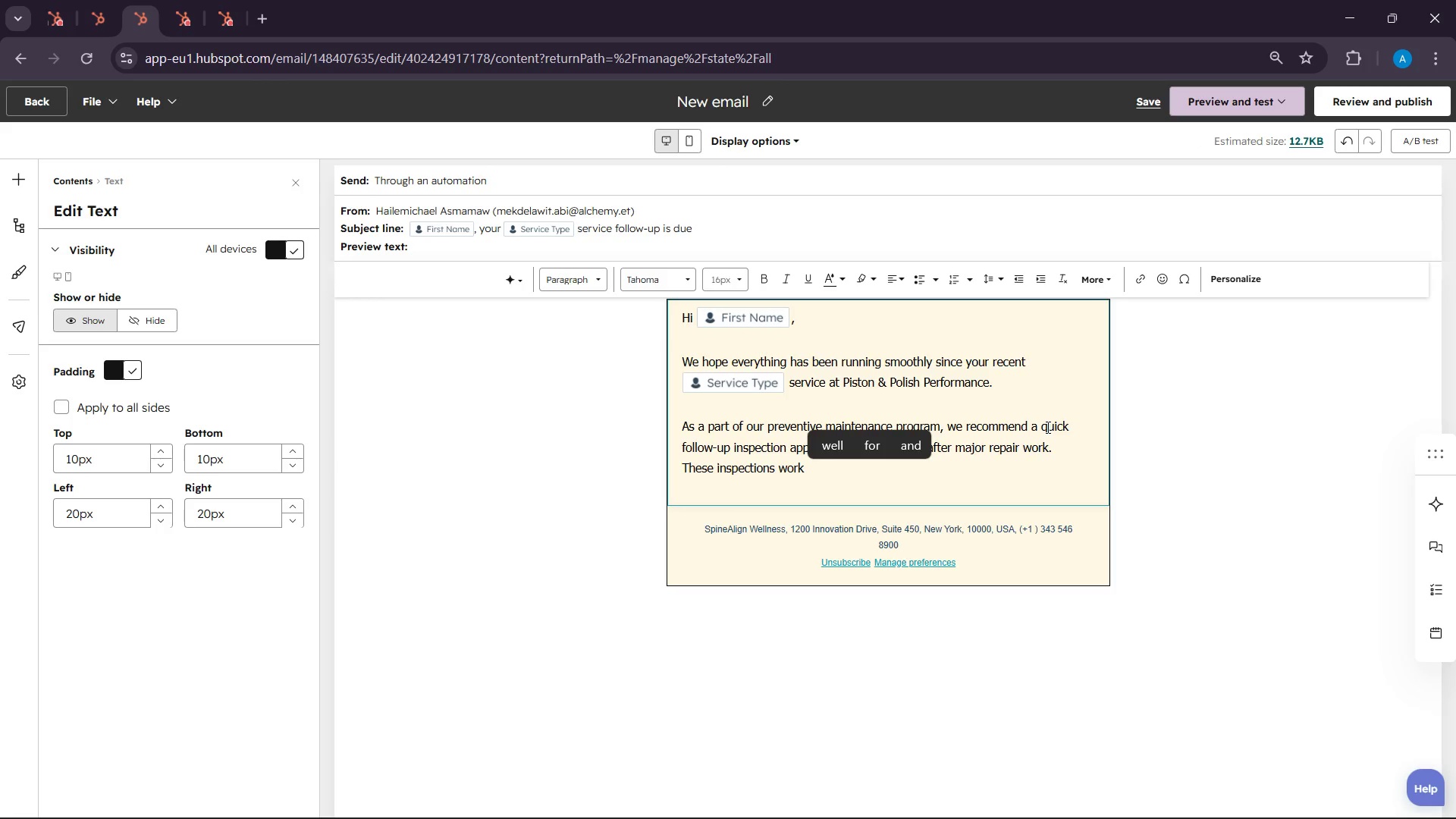 
key(Backspace)
key(Backspace)
key(Backspace)
key(Backspace)
key(Backspace)
type(help to identify )
 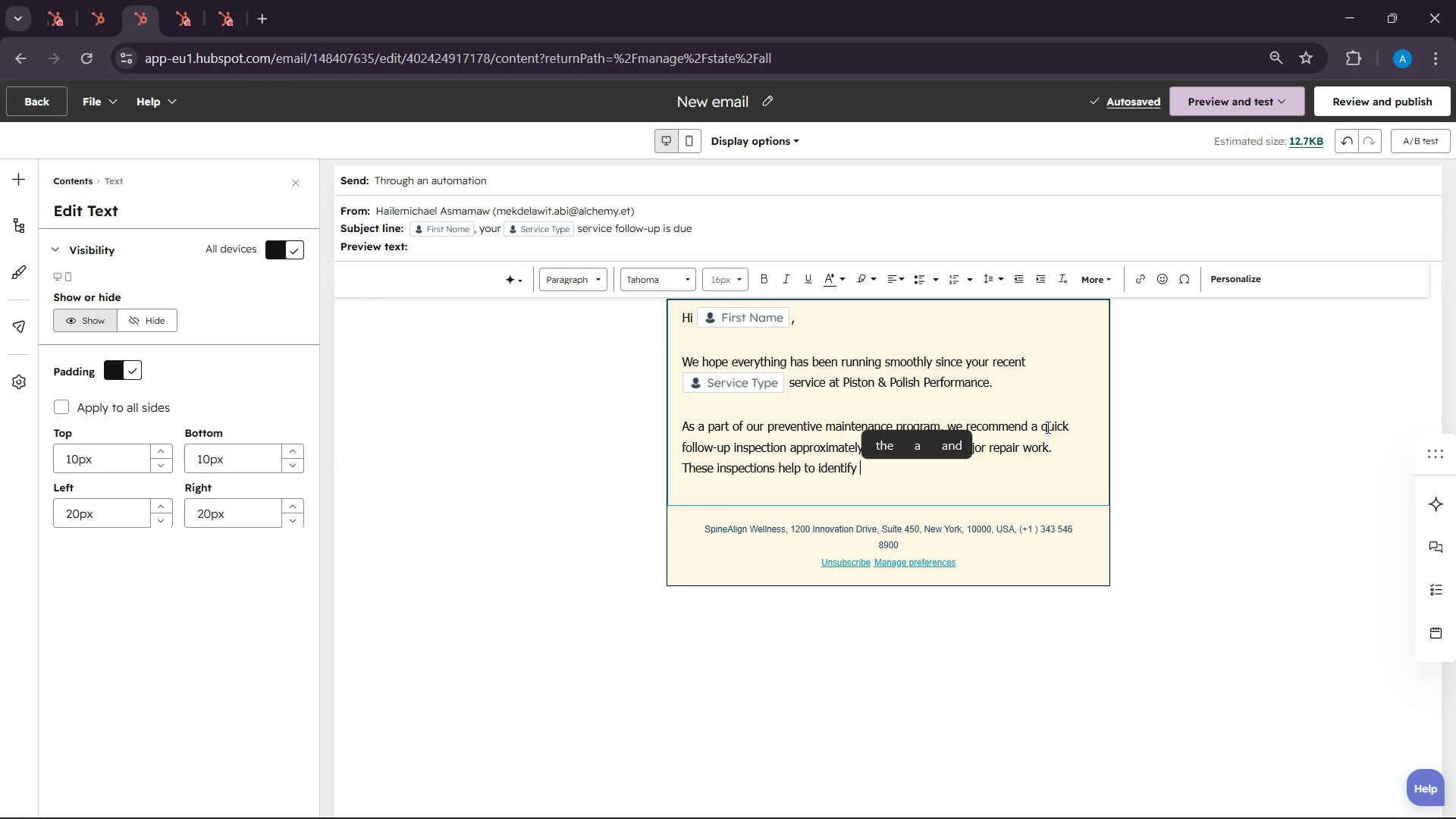 
wait(10.52)
 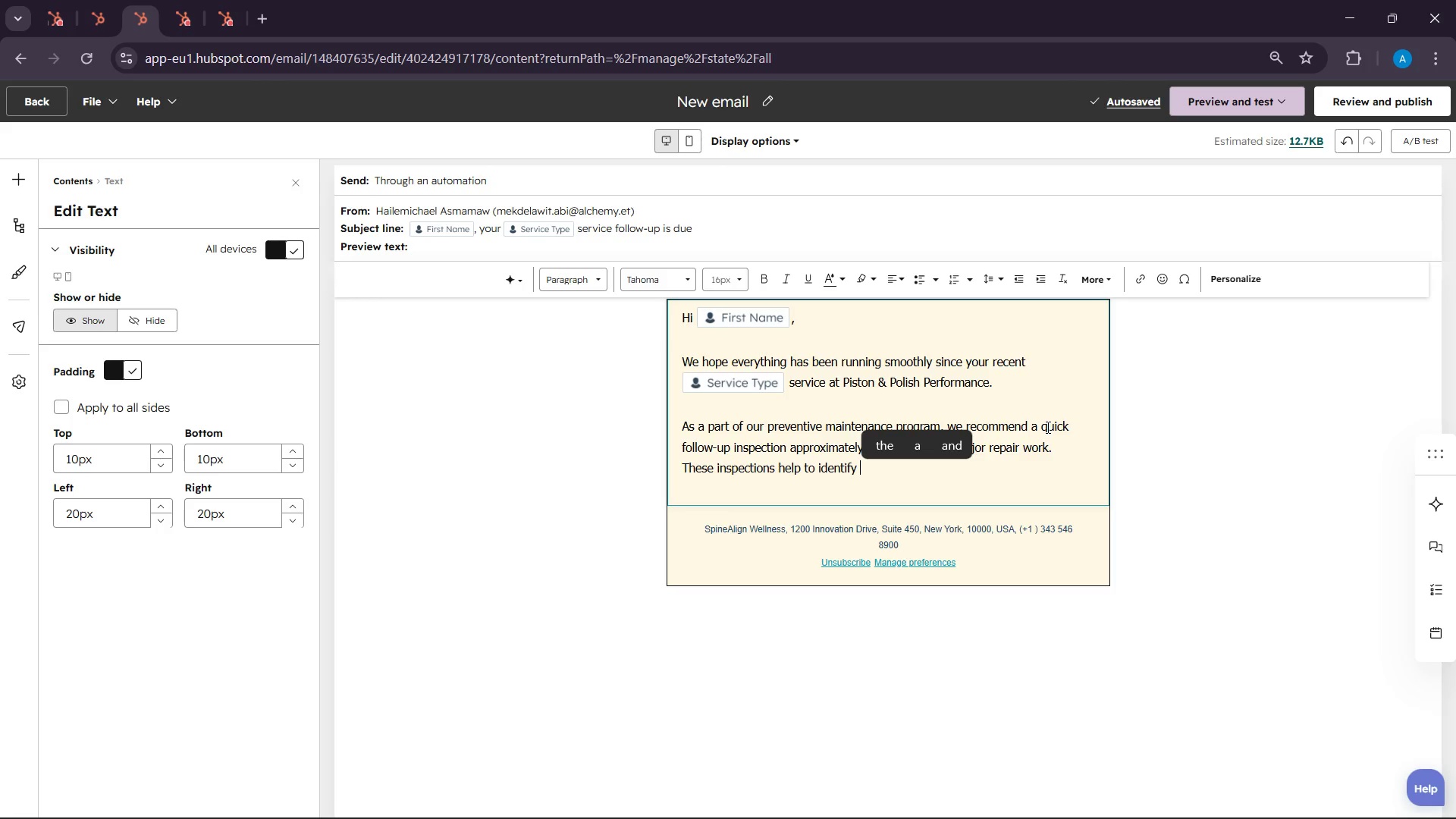 
type(major perfo)
 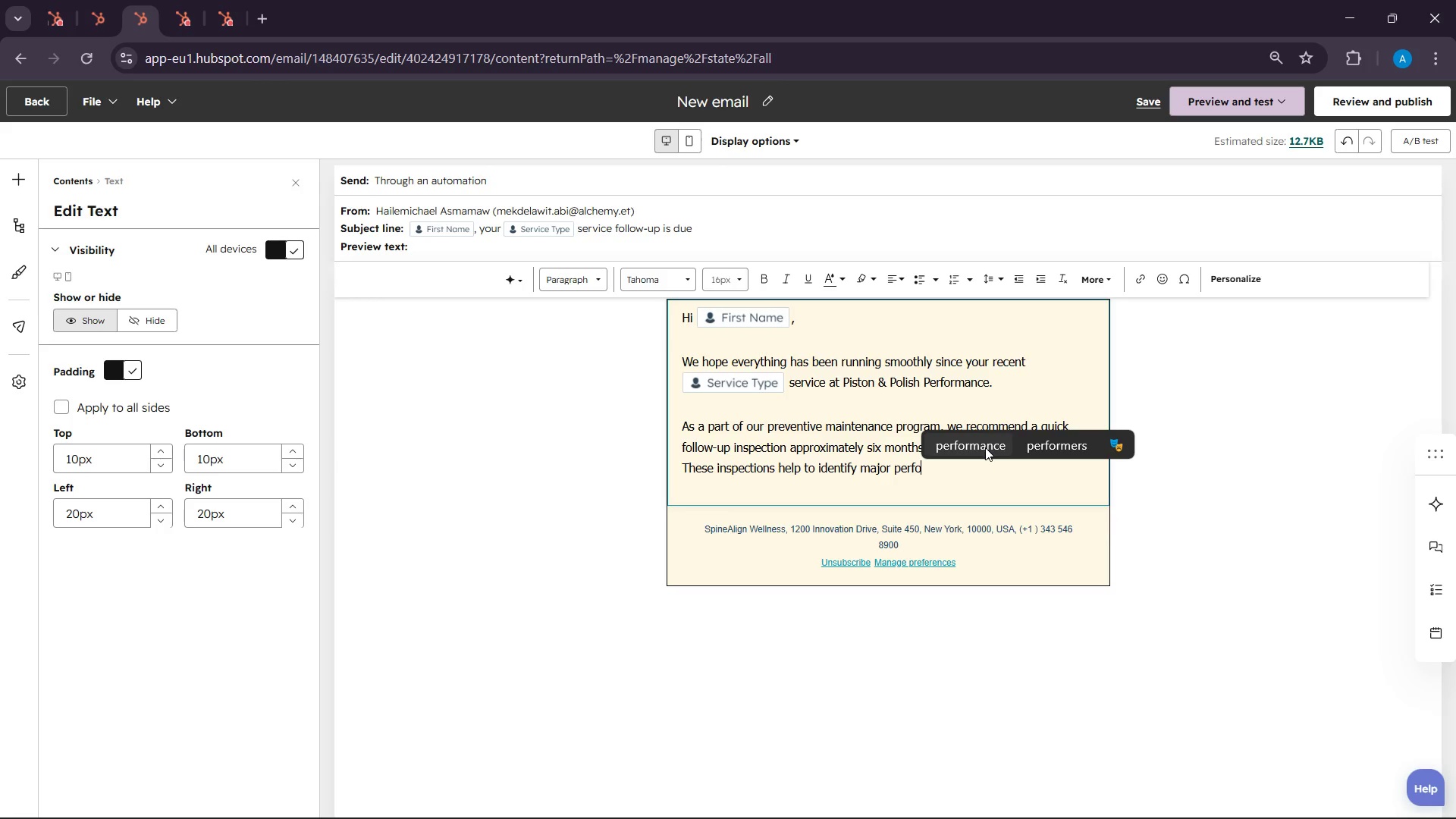 
left_click([985, 447])
 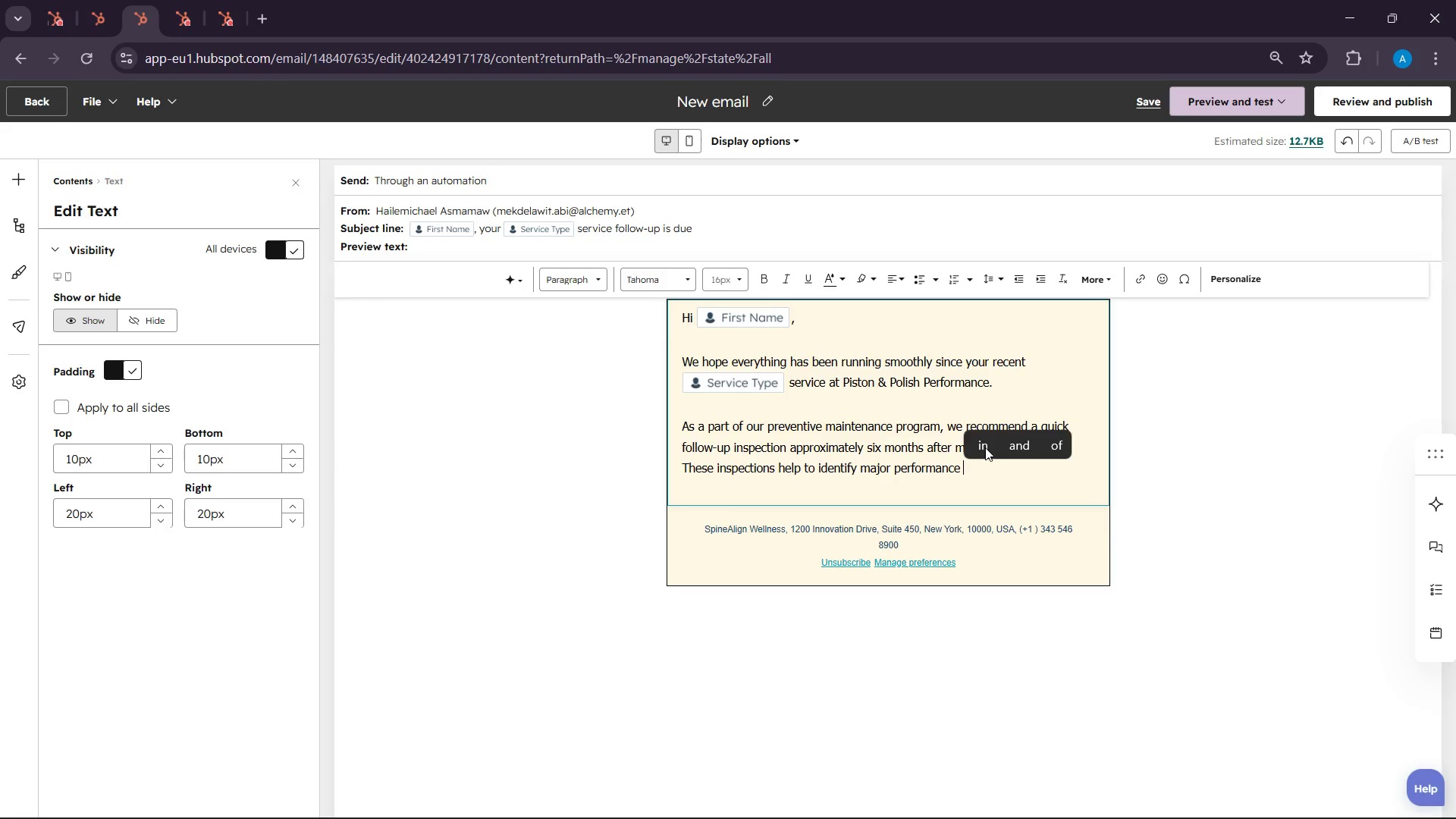 
type(issues )
key(Backspace)
type(.)
 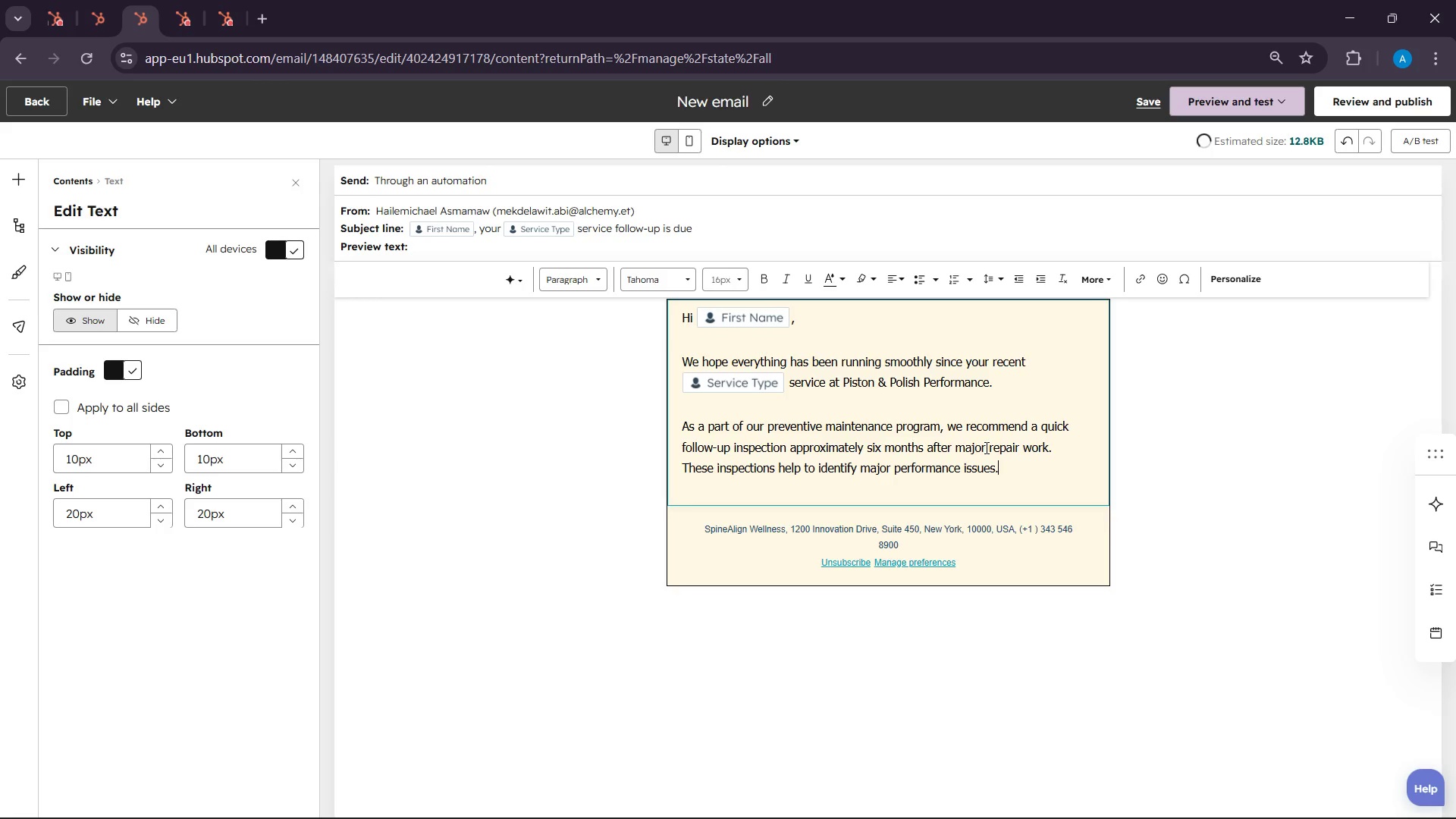 
key(Enter)
 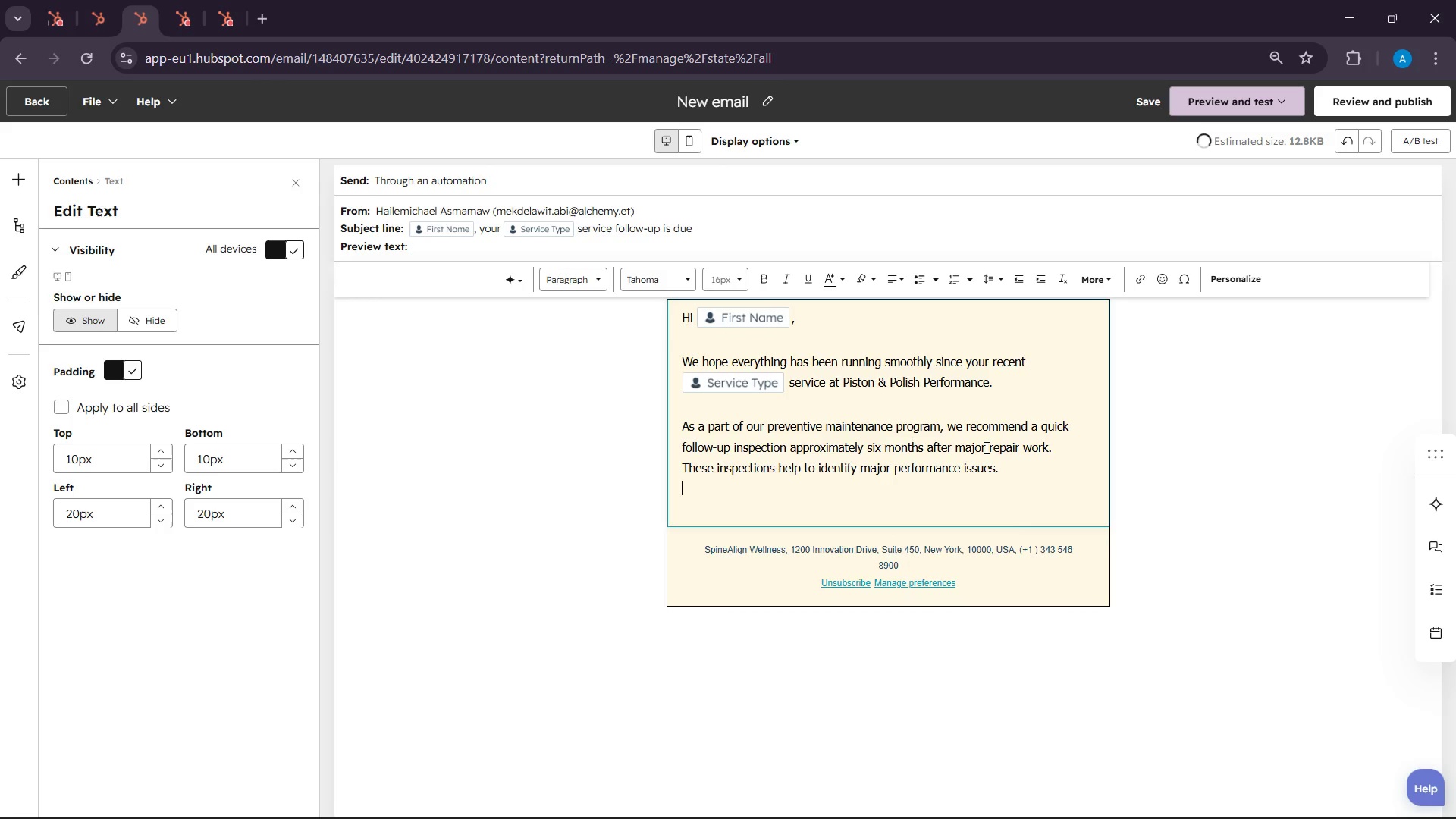 
key(Enter)
 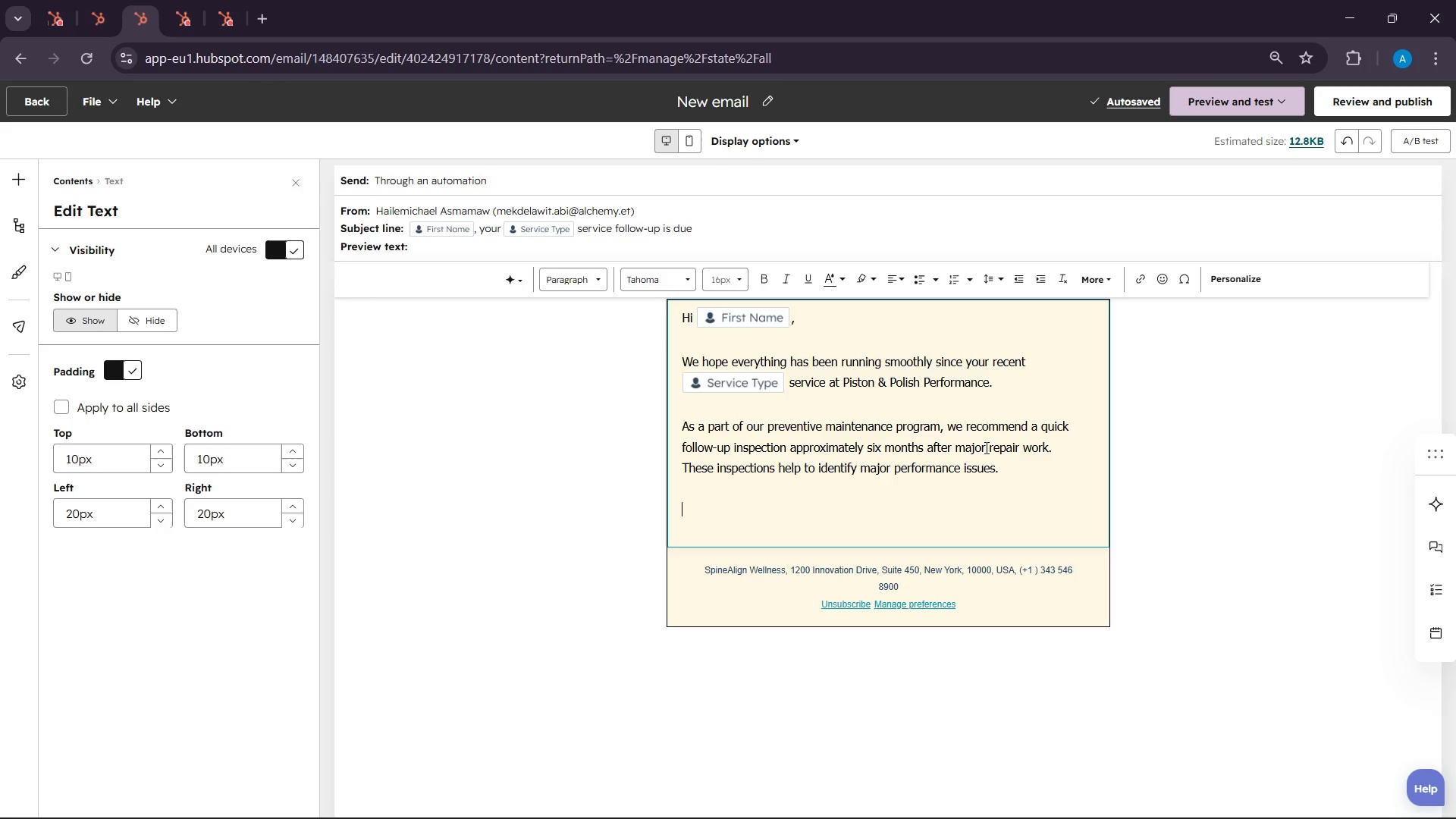 
wait(18.11)
 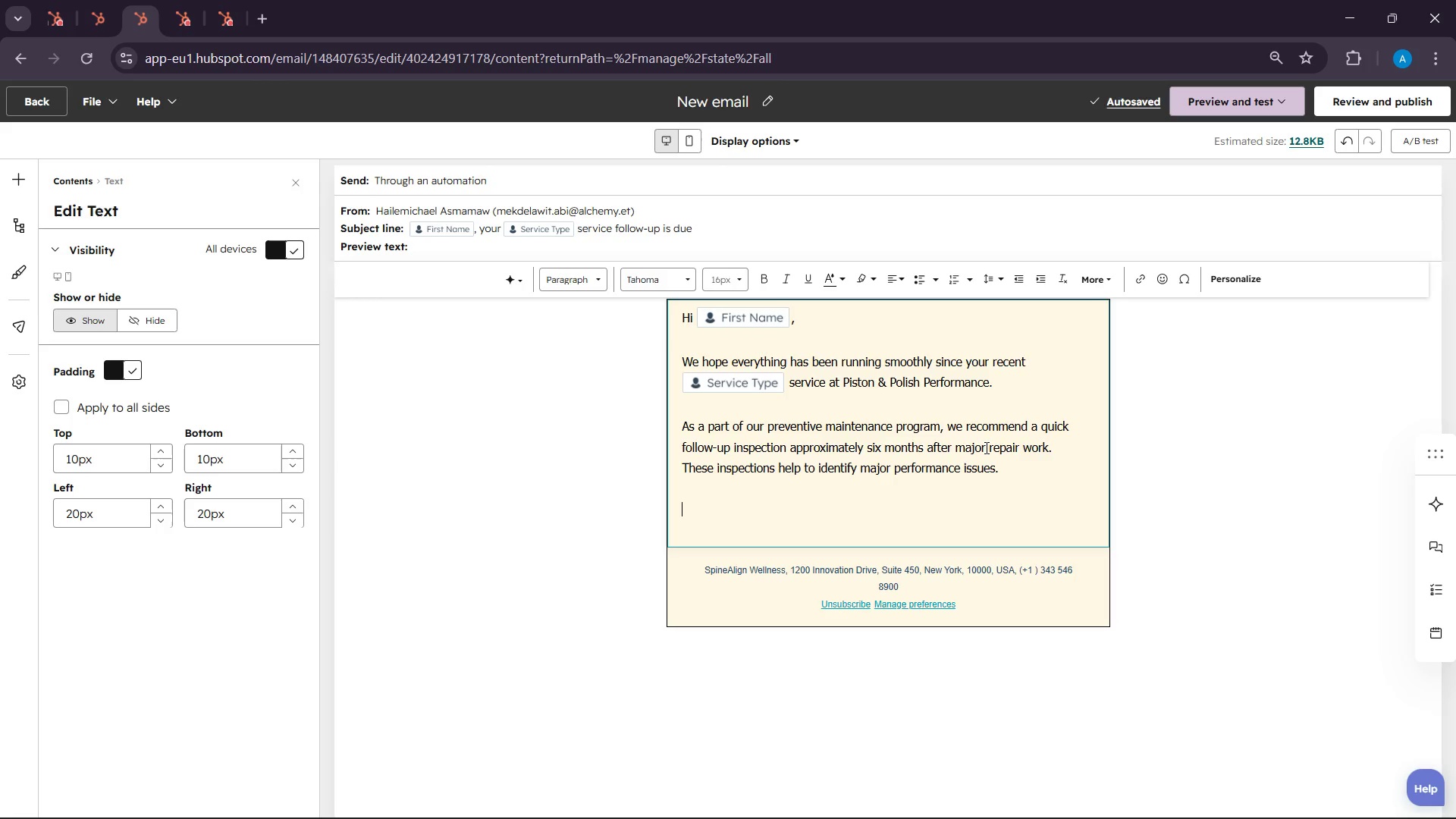 
left_click([990, 799])